 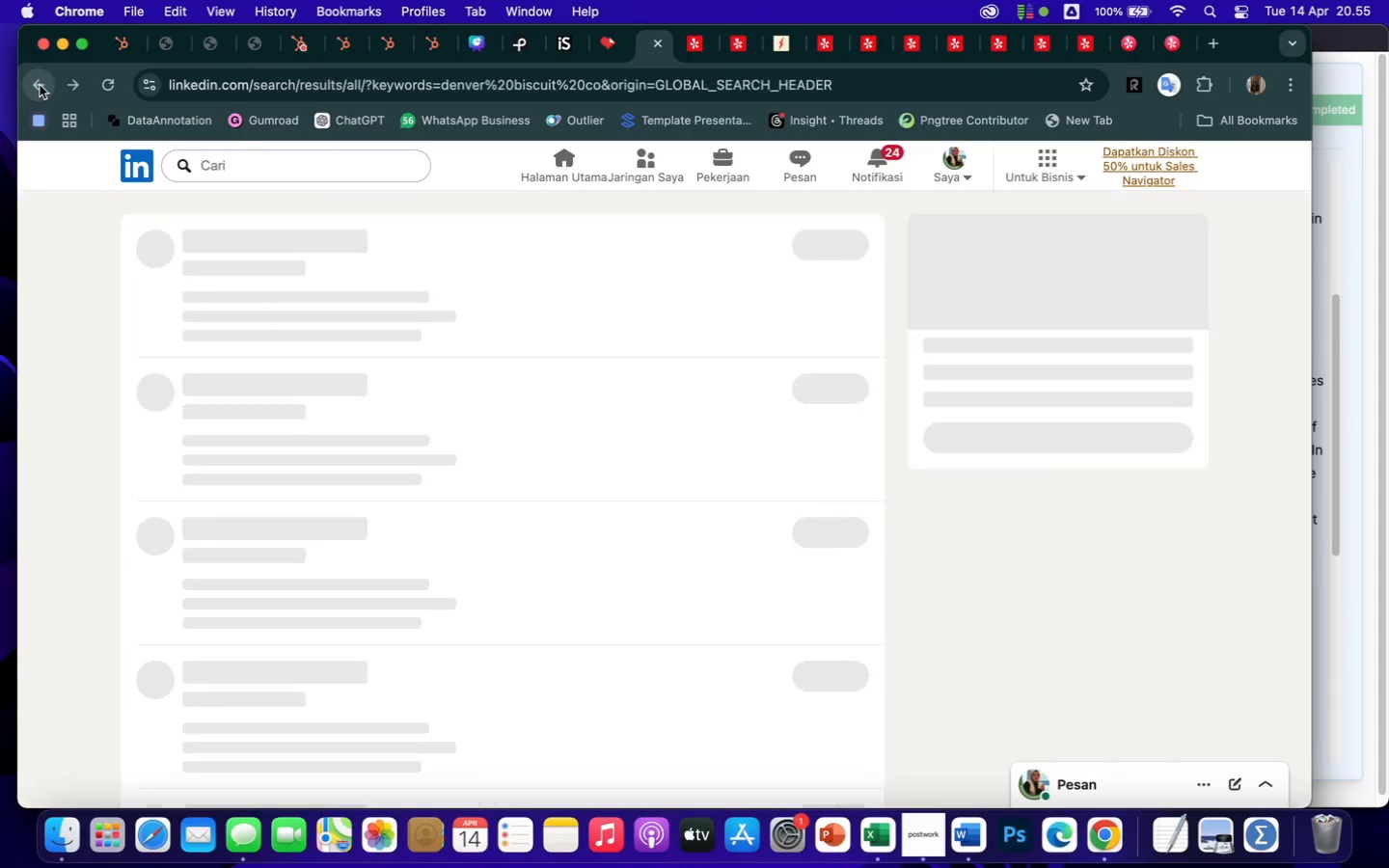 
mouse_move([246, 195])
 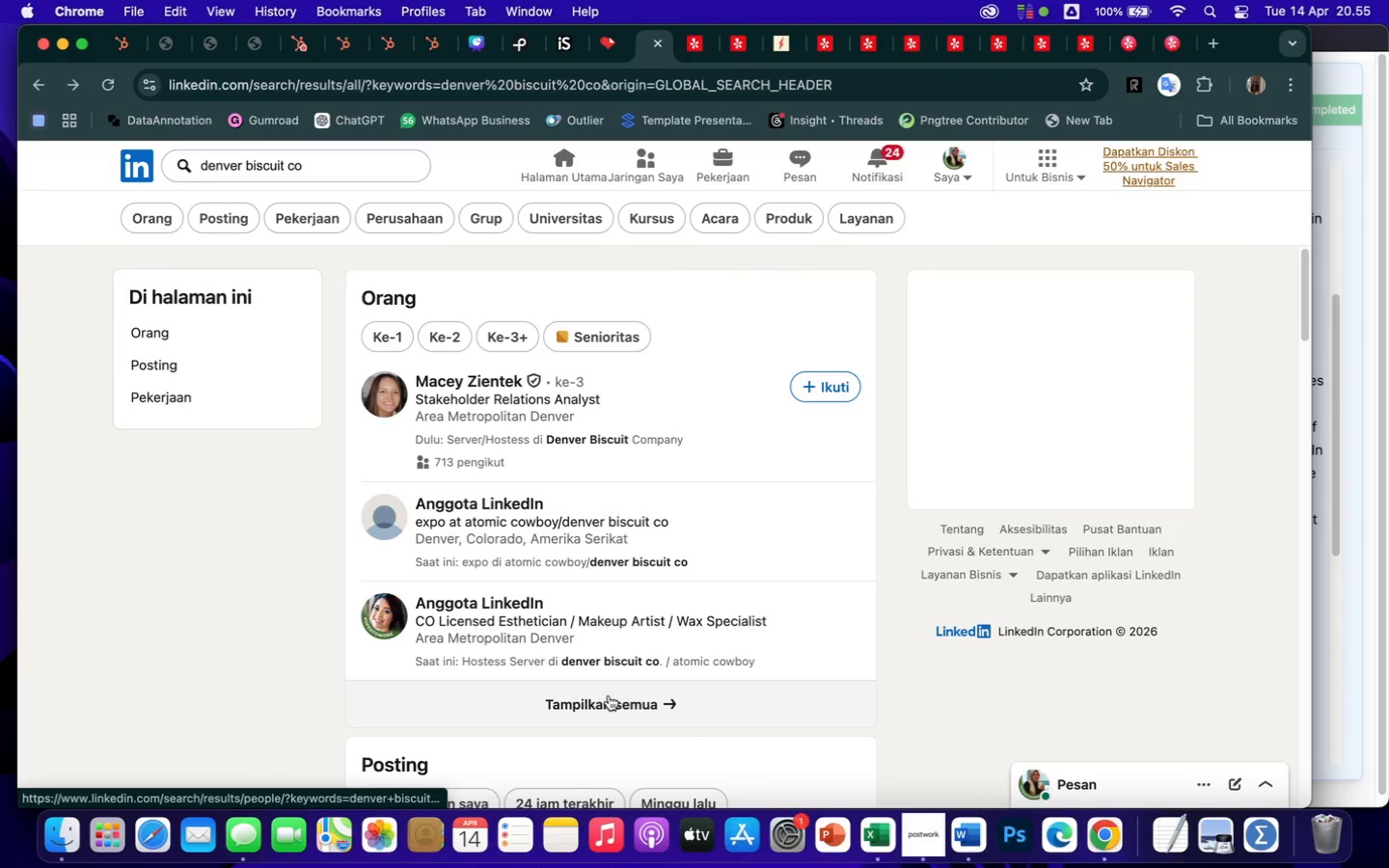 
left_click([609, 700])
 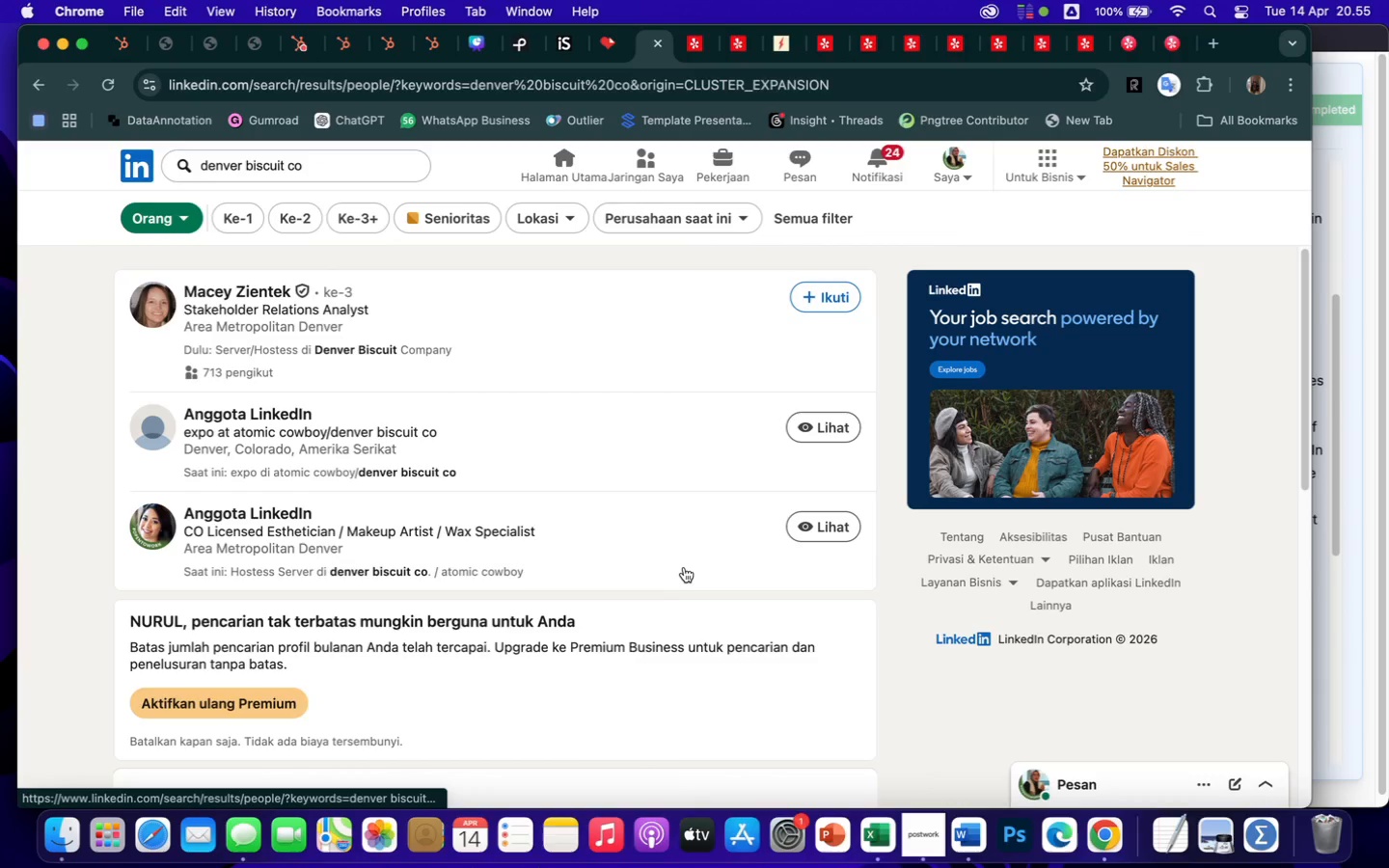 
scroll: coordinate [607, 482], scroll_direction: down, amount: 24.0
 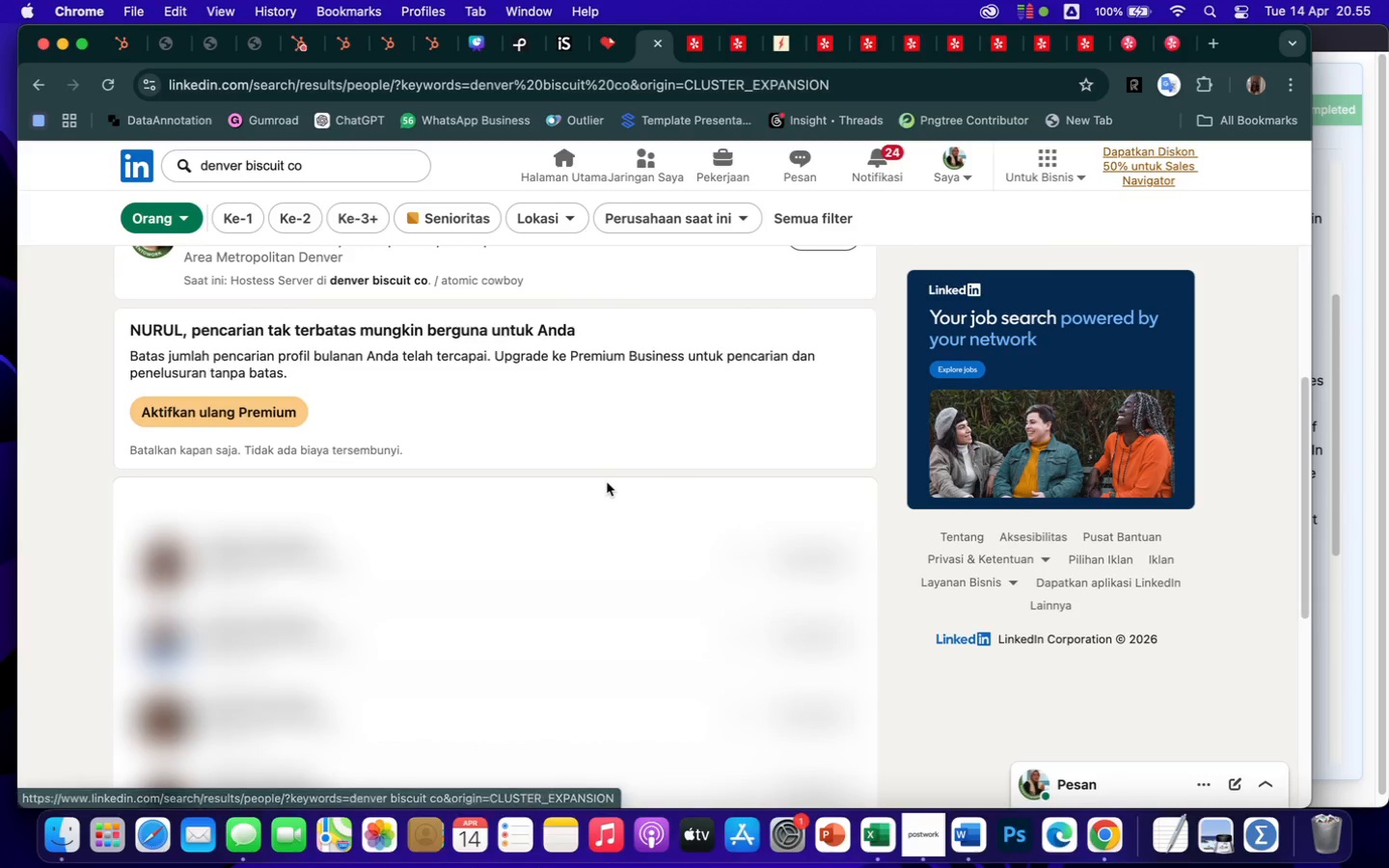 
scroll: coordinate [607, 482], scroll_direction: up, amount: 61.0
 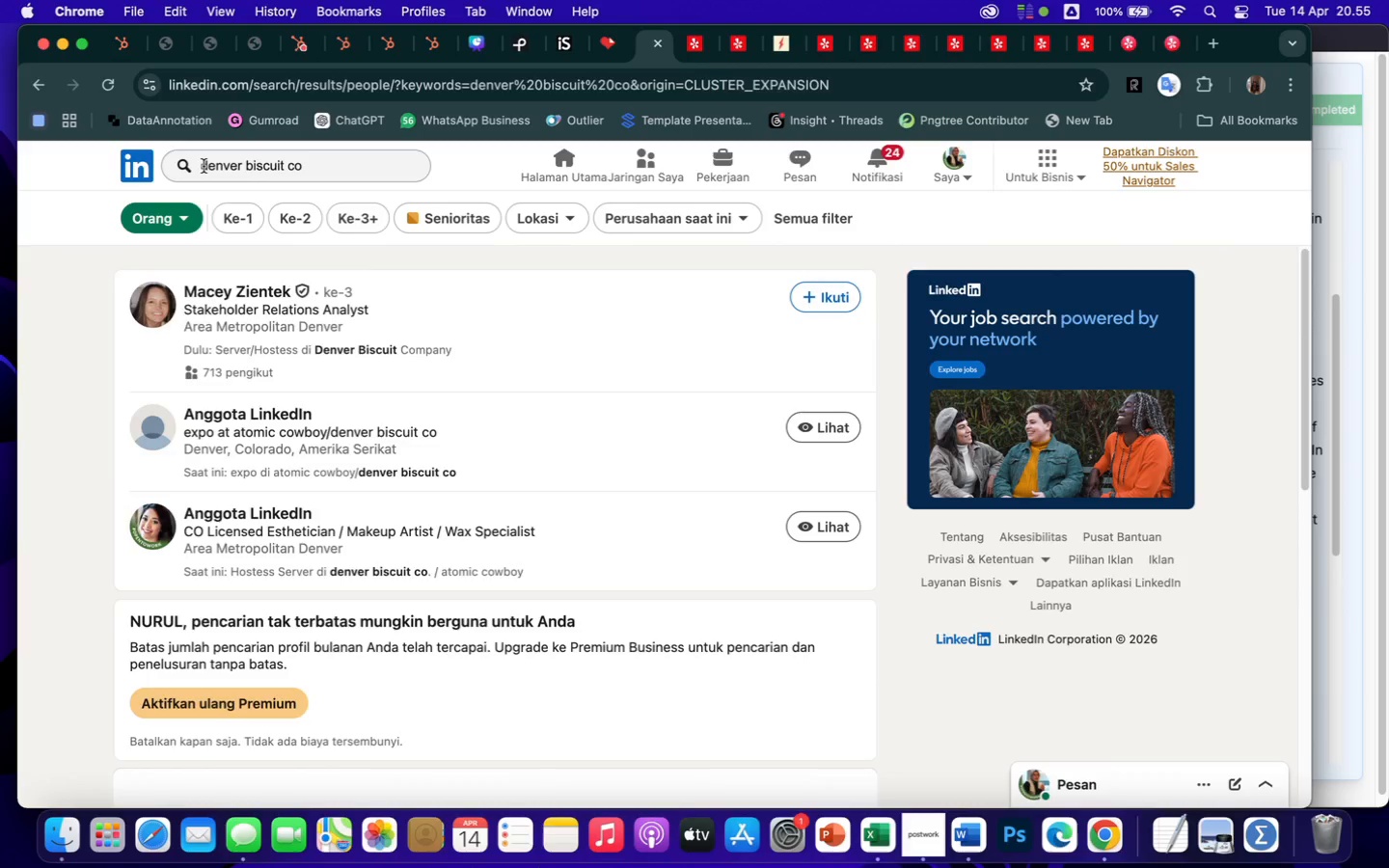 
left_click([204, 167])
 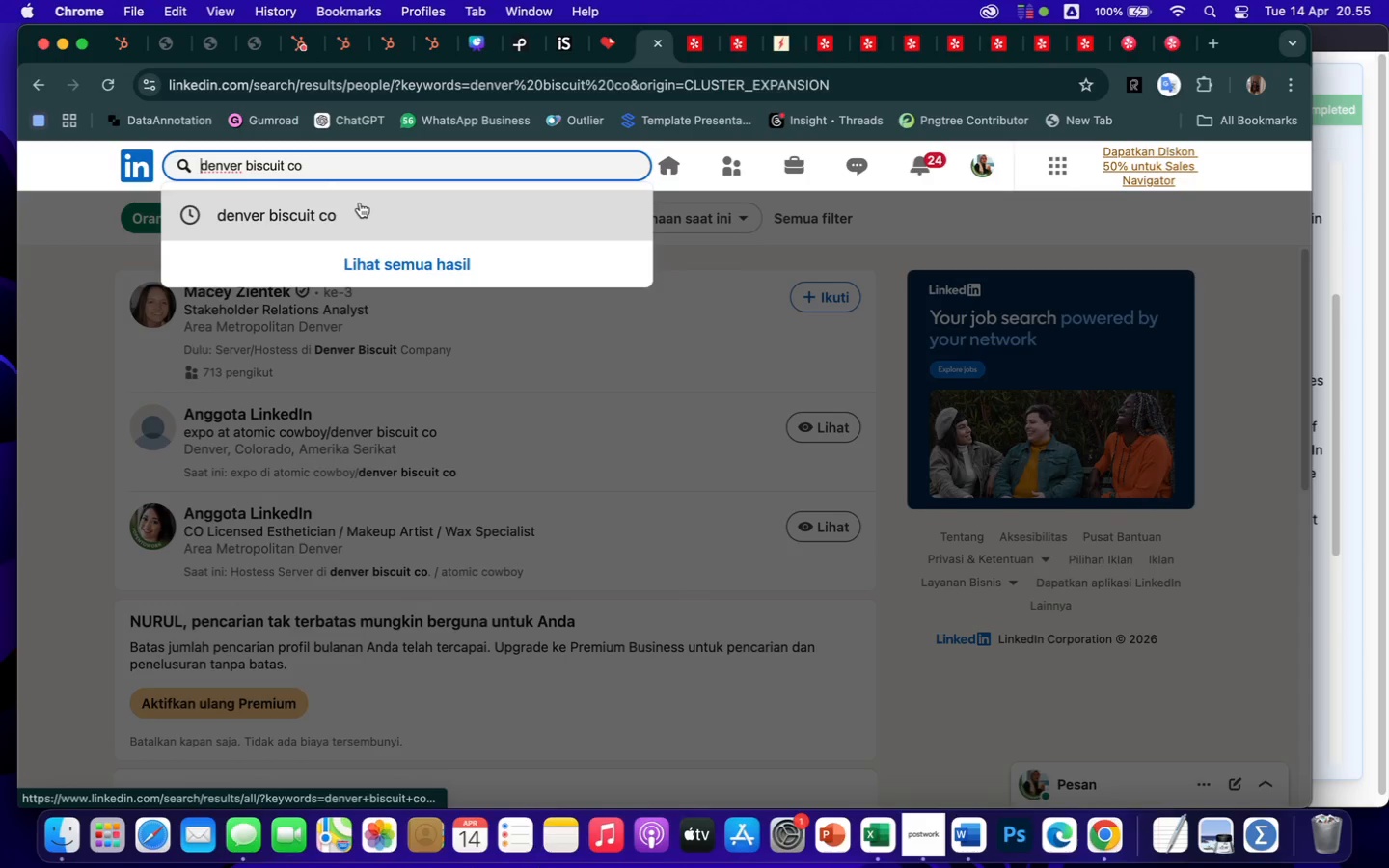 
type(owner )
 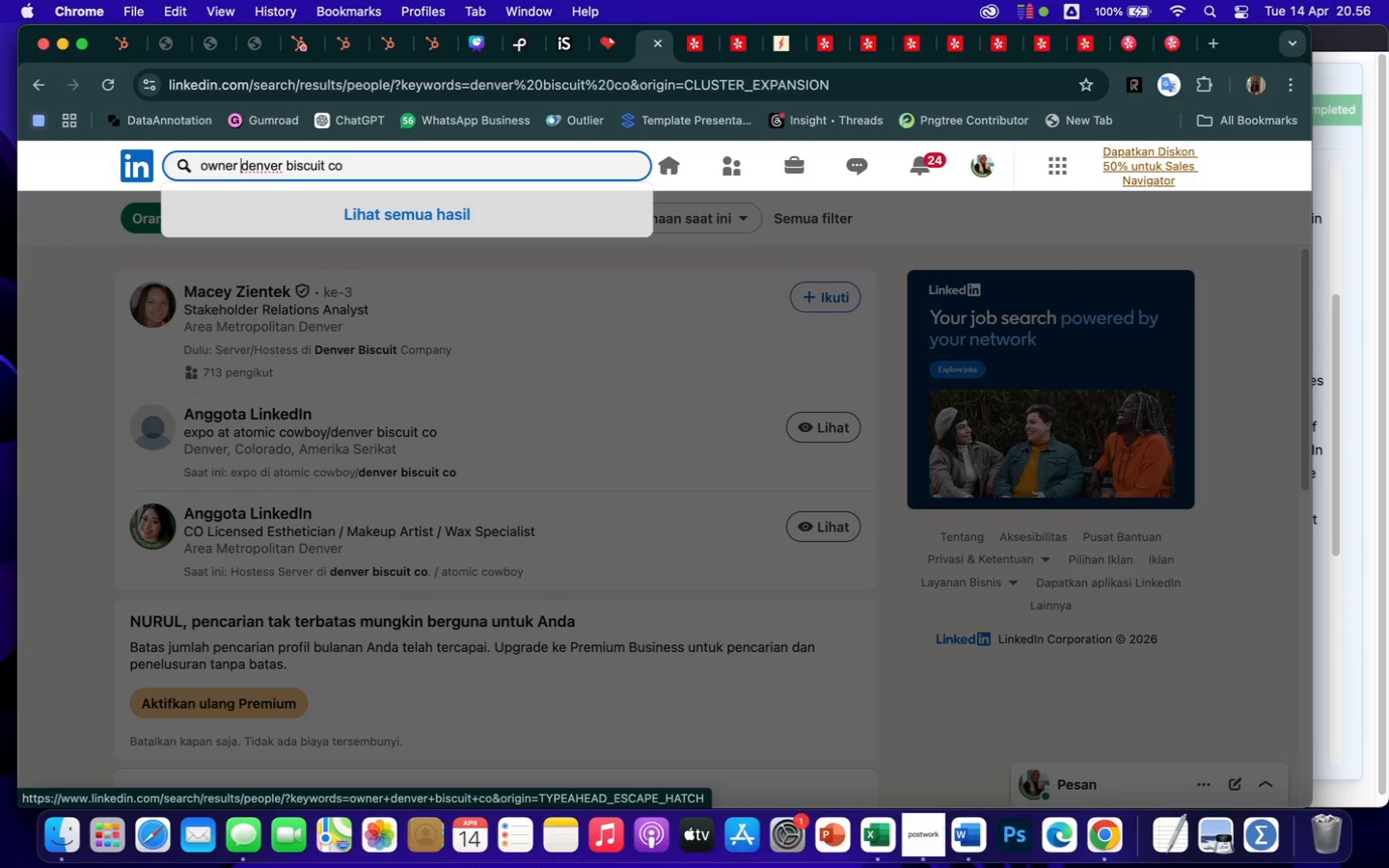 
wait(18.9)
 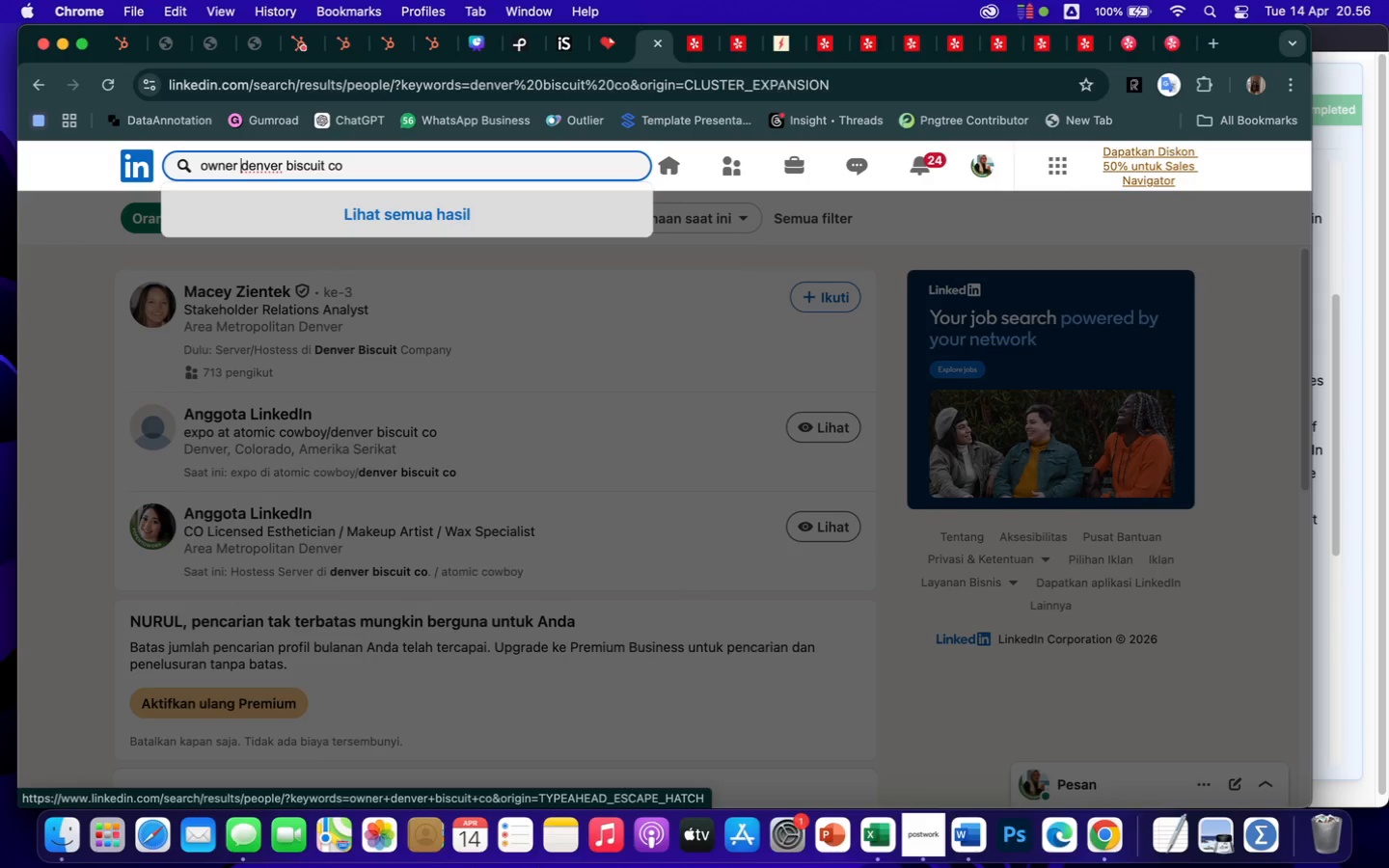 
type(ceo )
 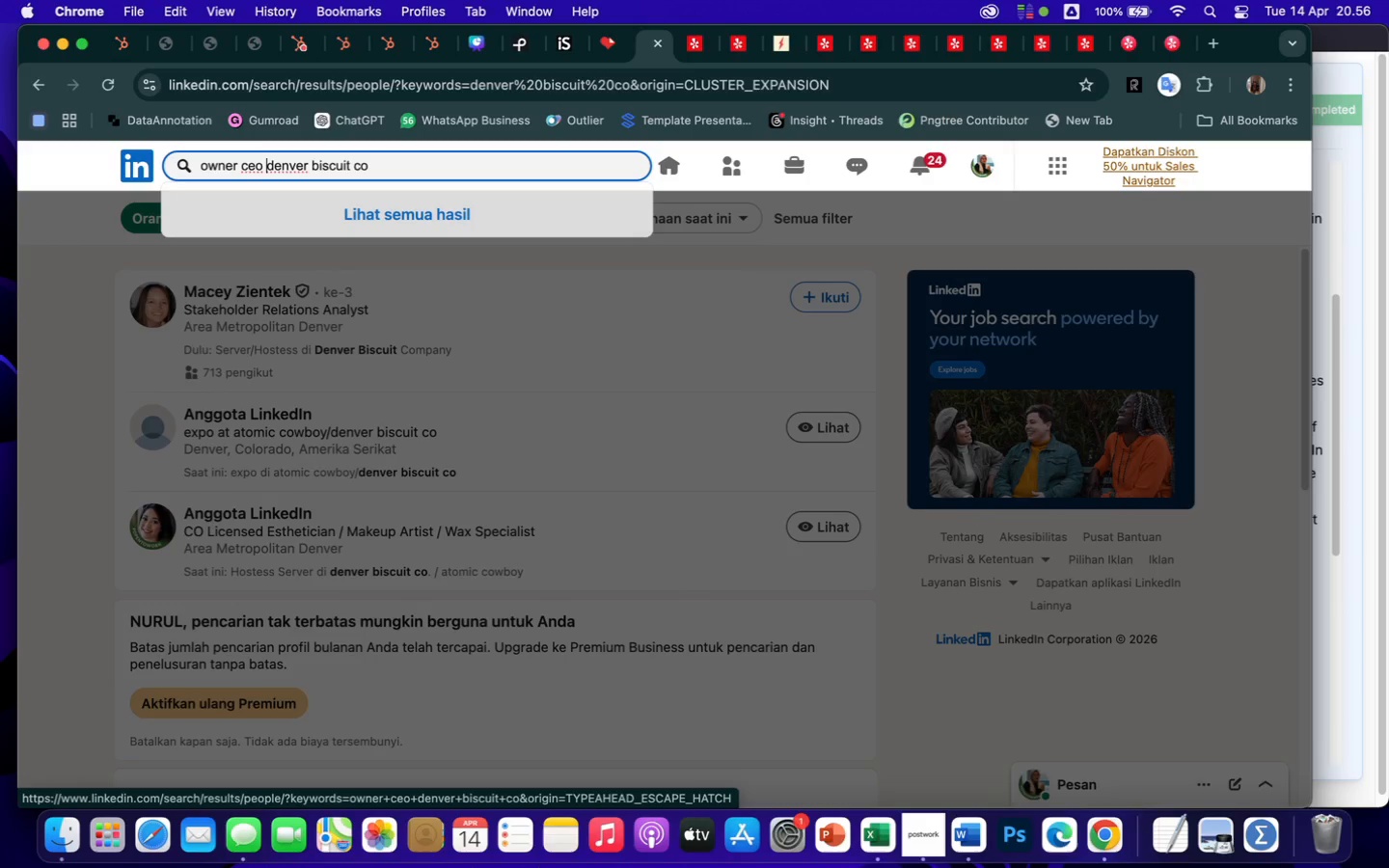 
key(Enter)
 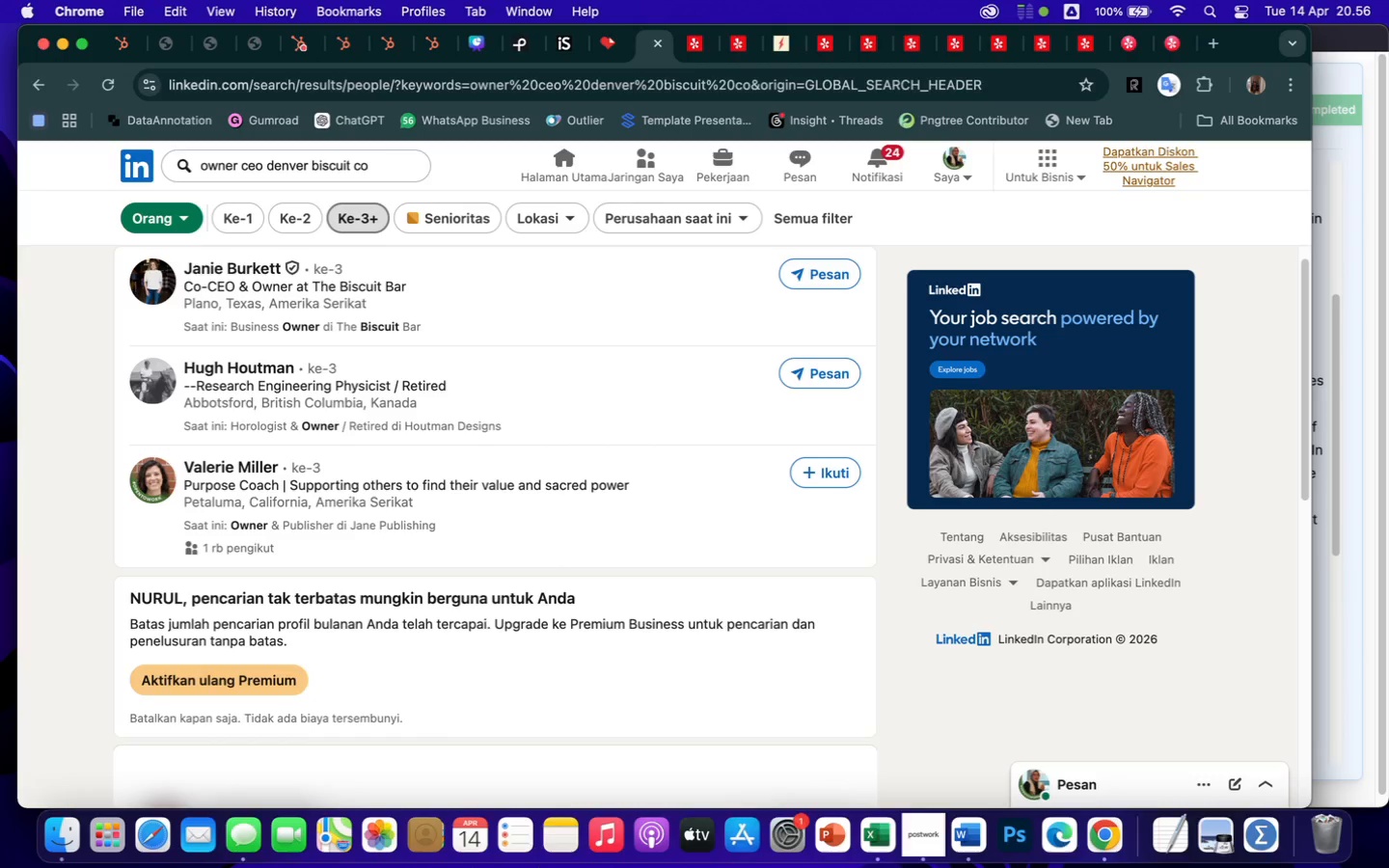 
wait(22.25)
 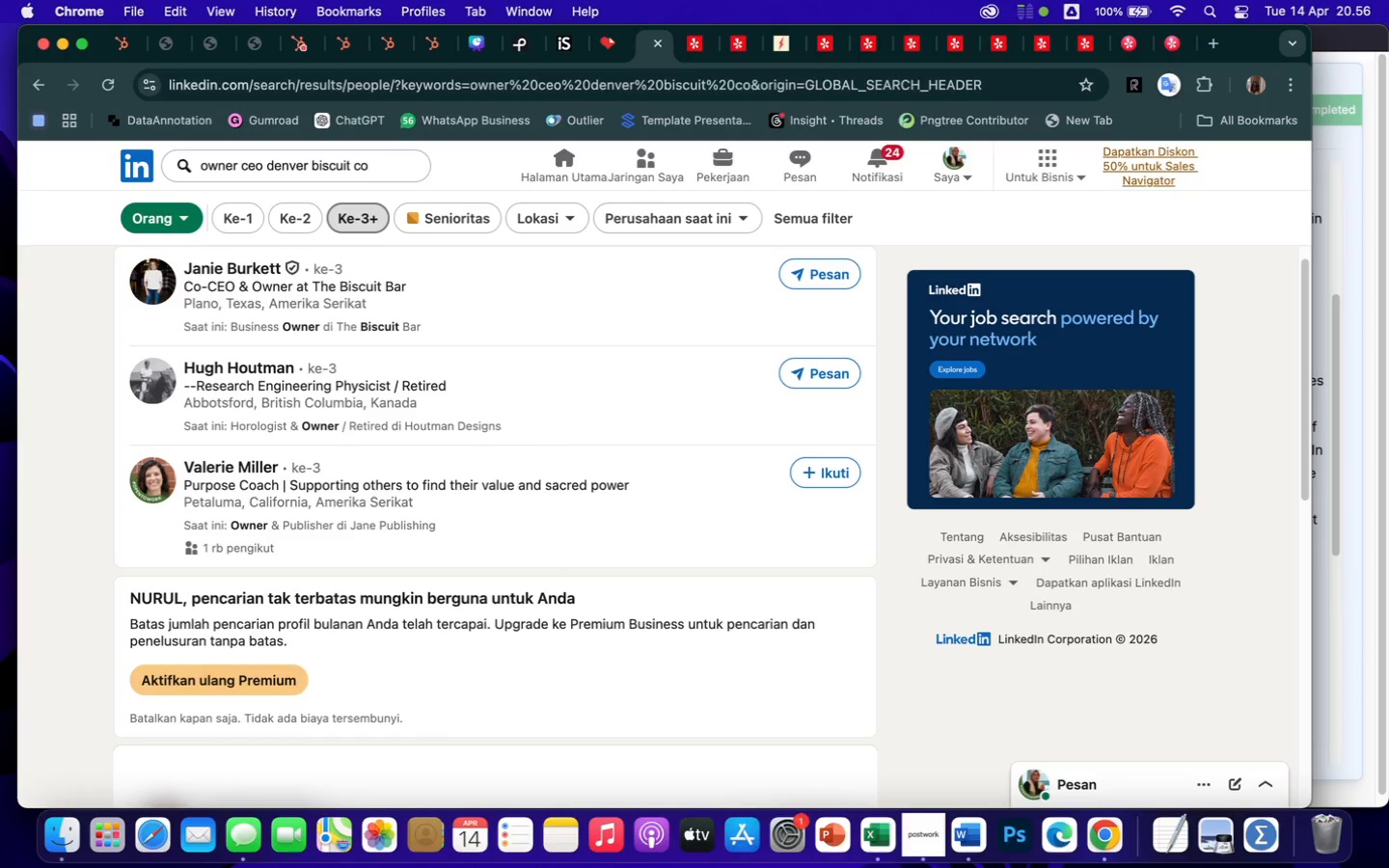 
right_click([233, 264])
 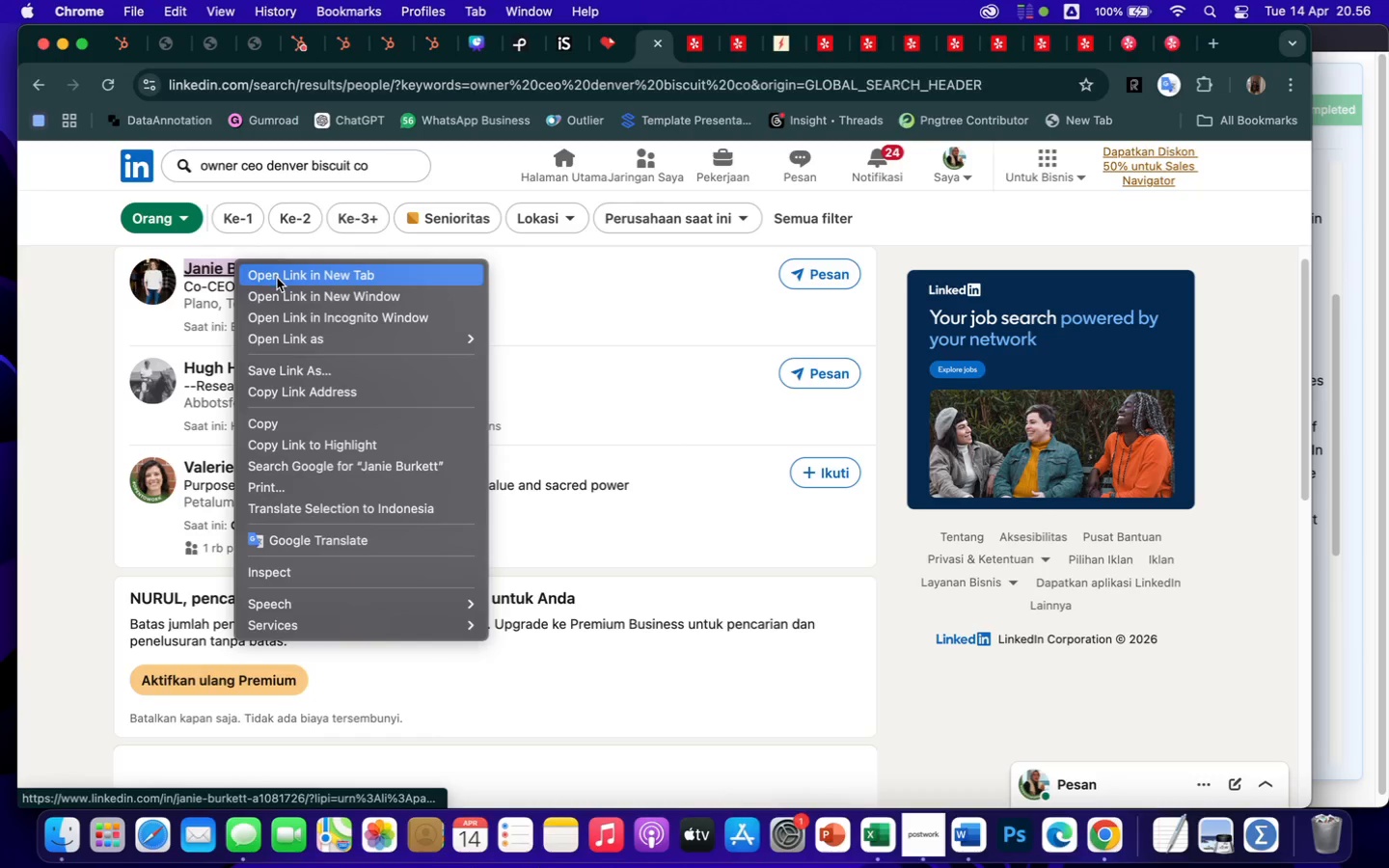 
left_click([278, 279])
 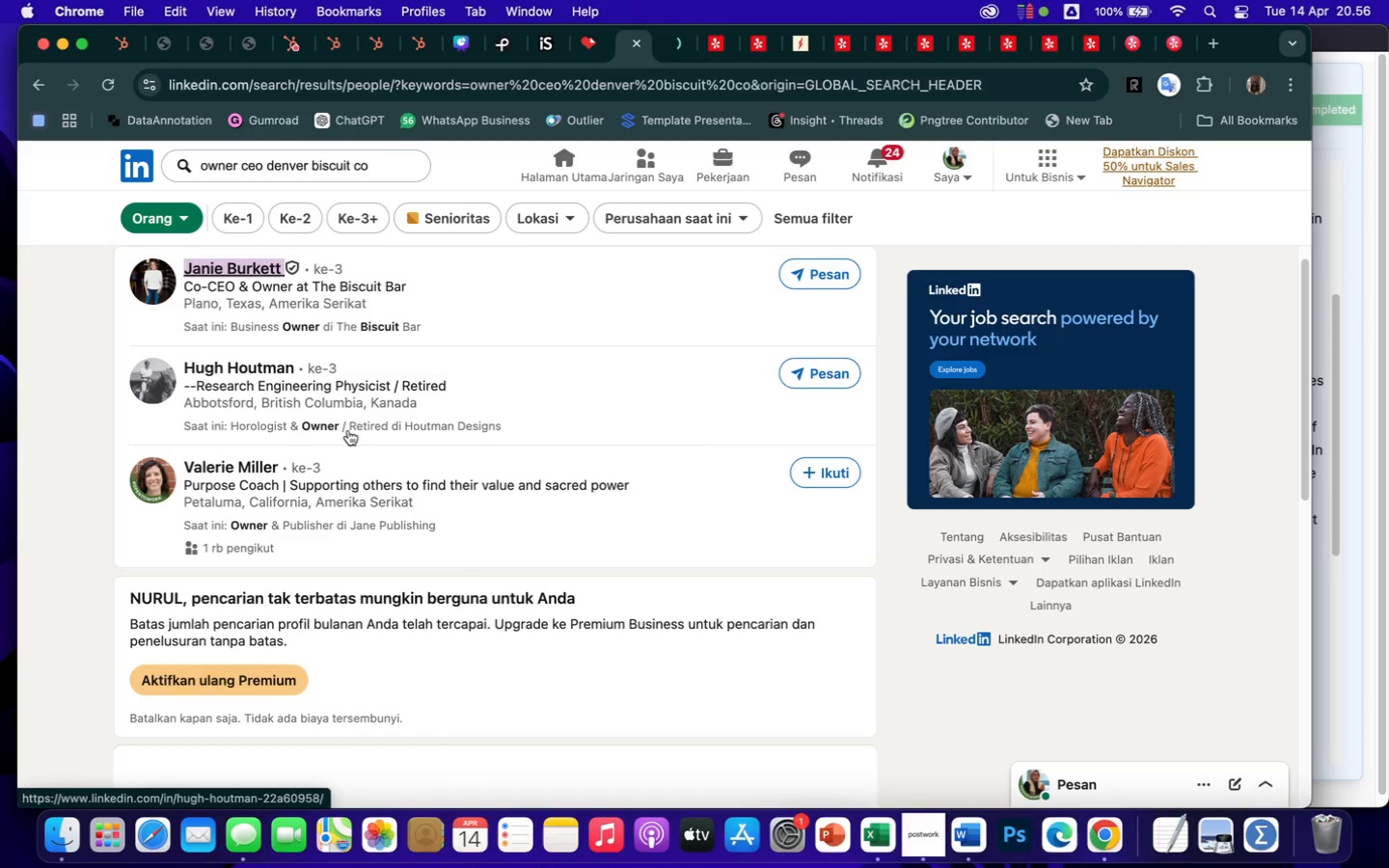 
scroll: coordinate [365, 449], scroll_direction: up, amount: 82.0
 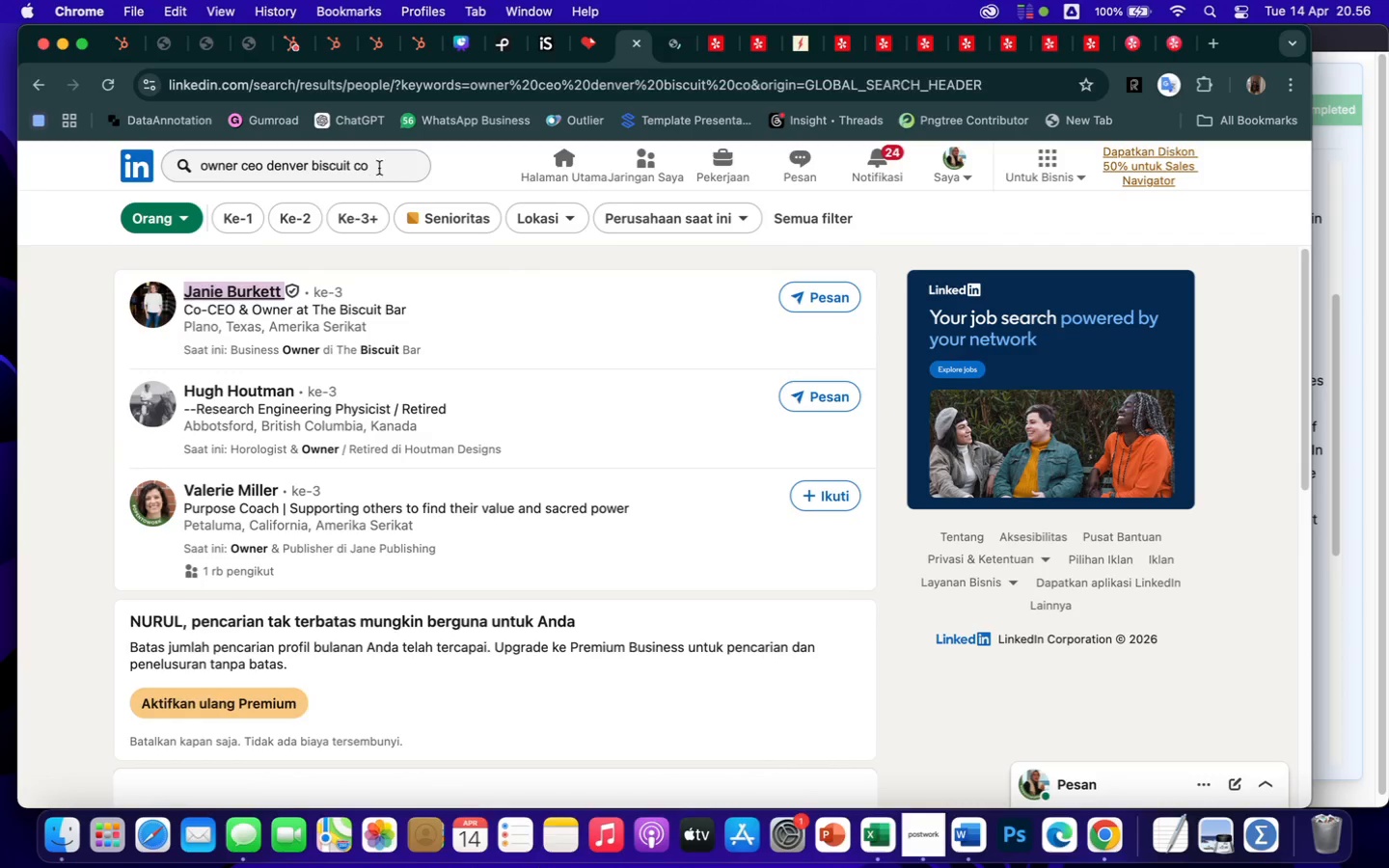 
left_click_drag(start_coordinate=[387, 164], to_coordinate=[268, 165])
 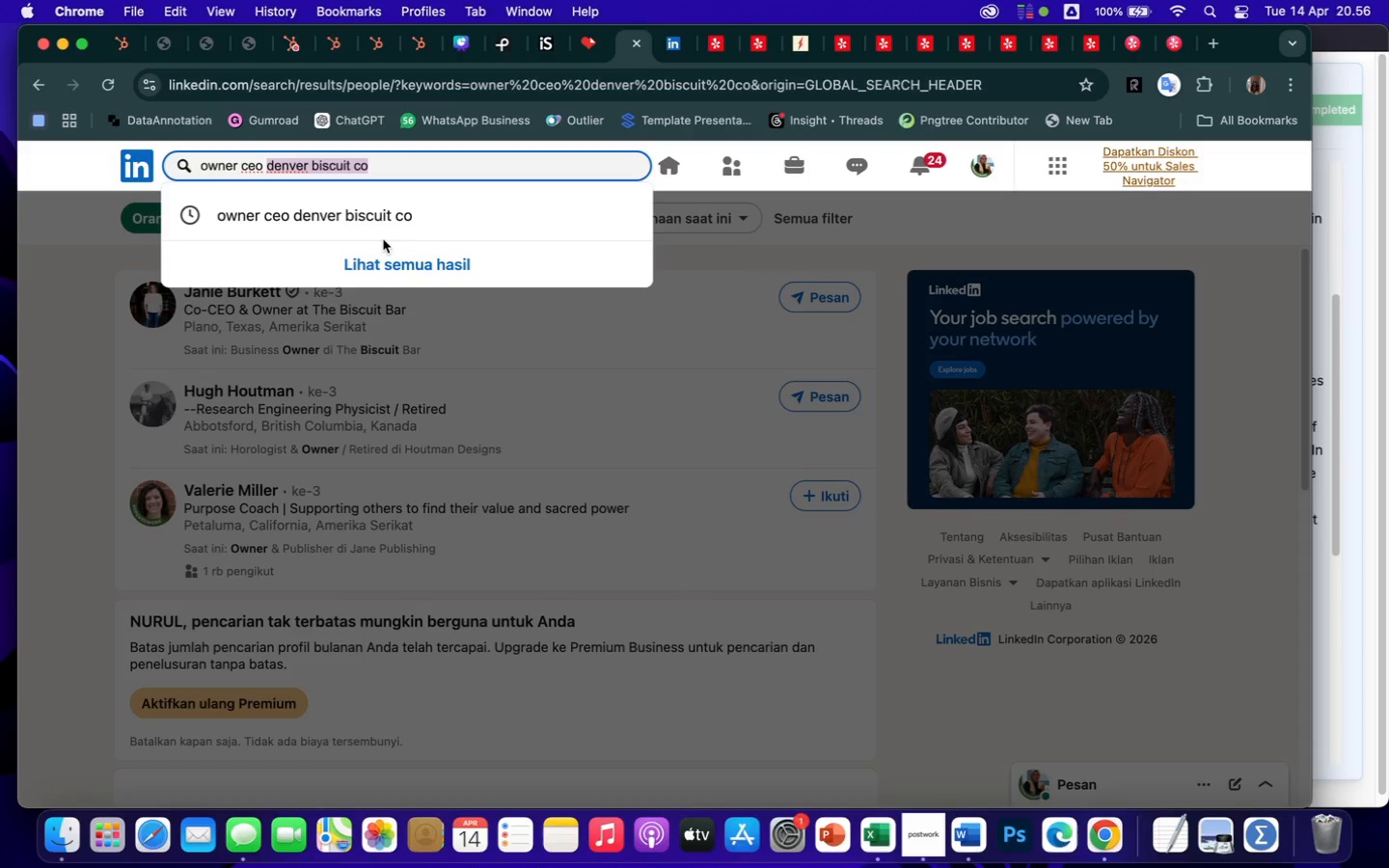 
type(restaurants)
 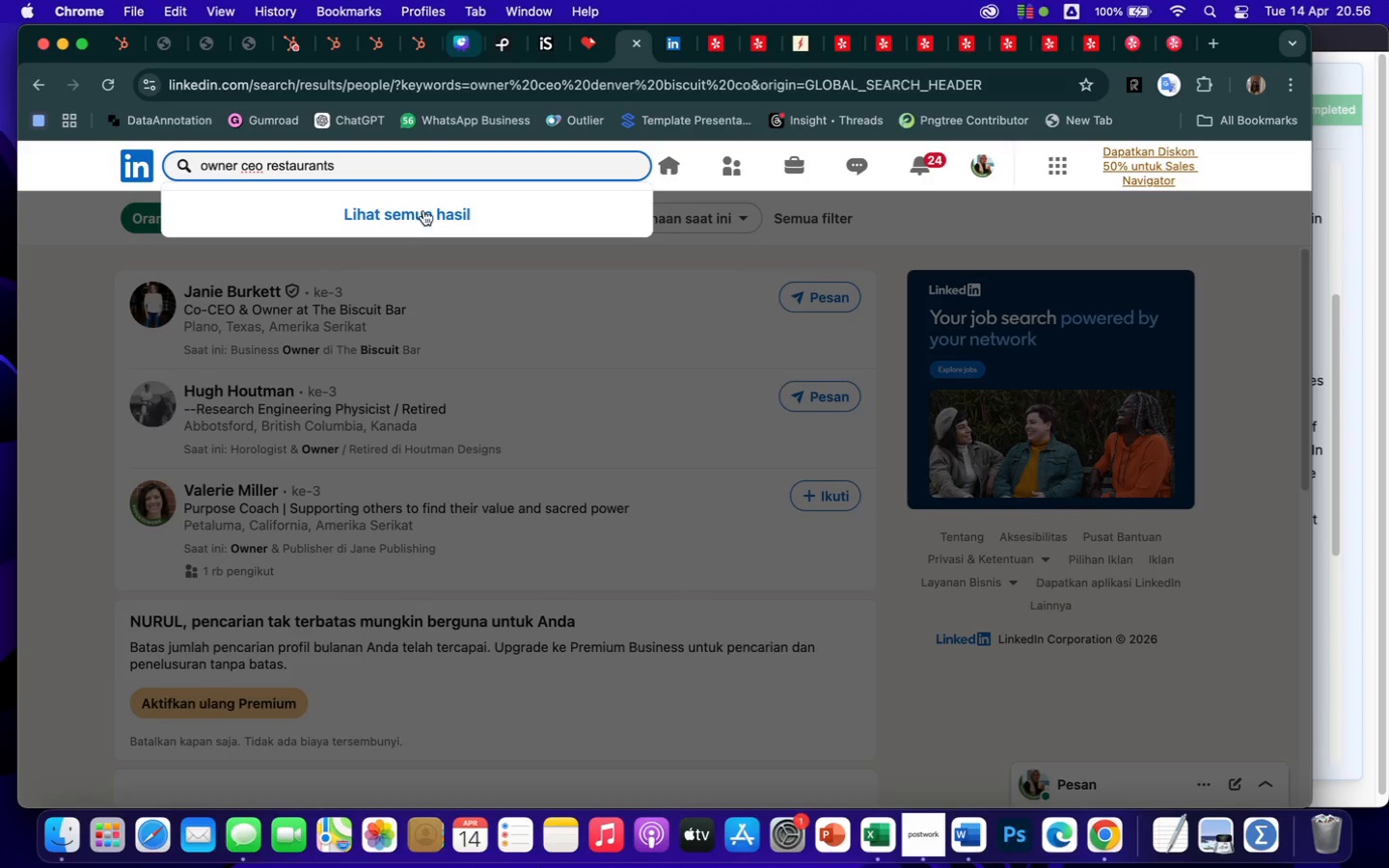 
left_click([422, 223])
 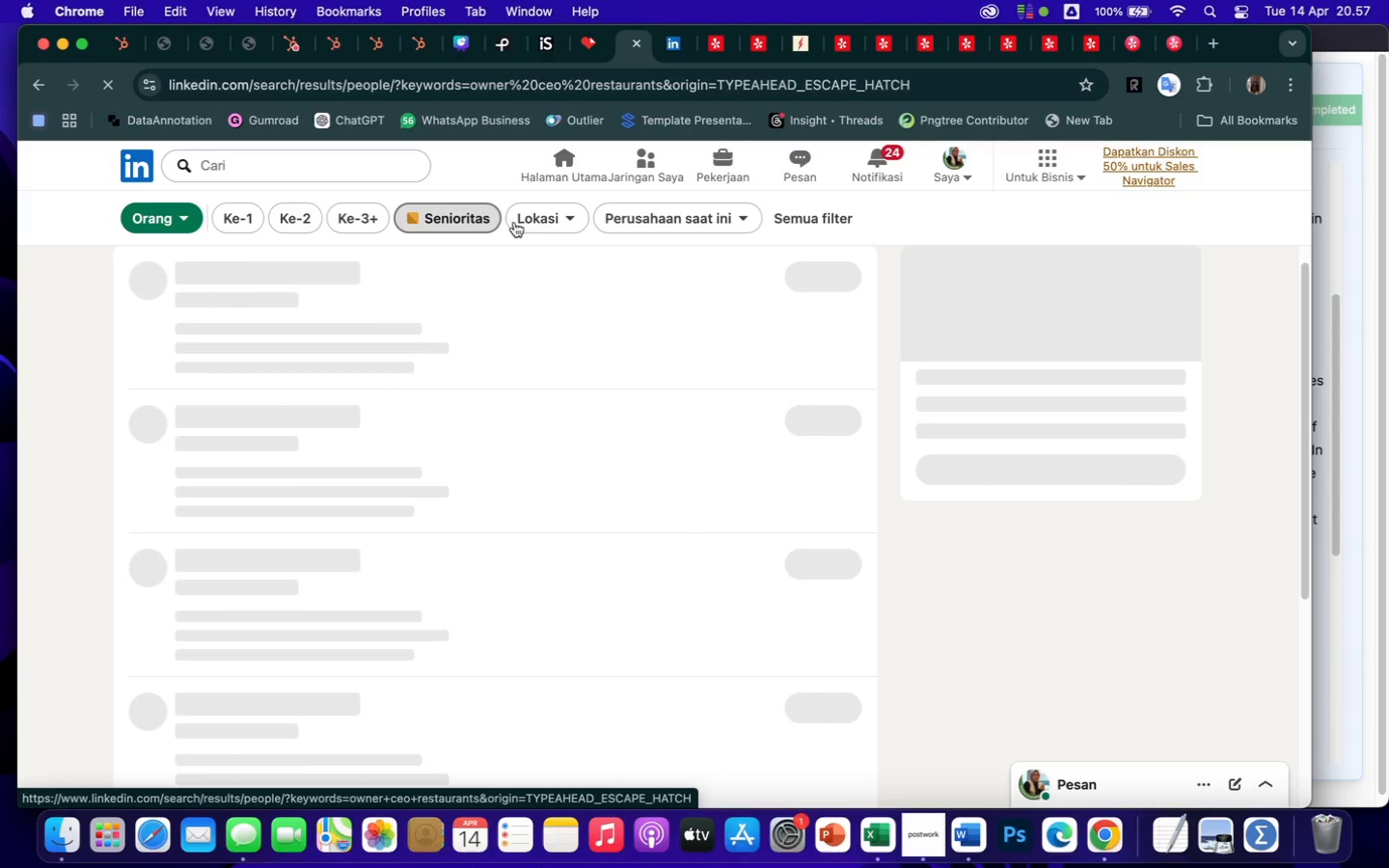 
left_click([541, 215])
 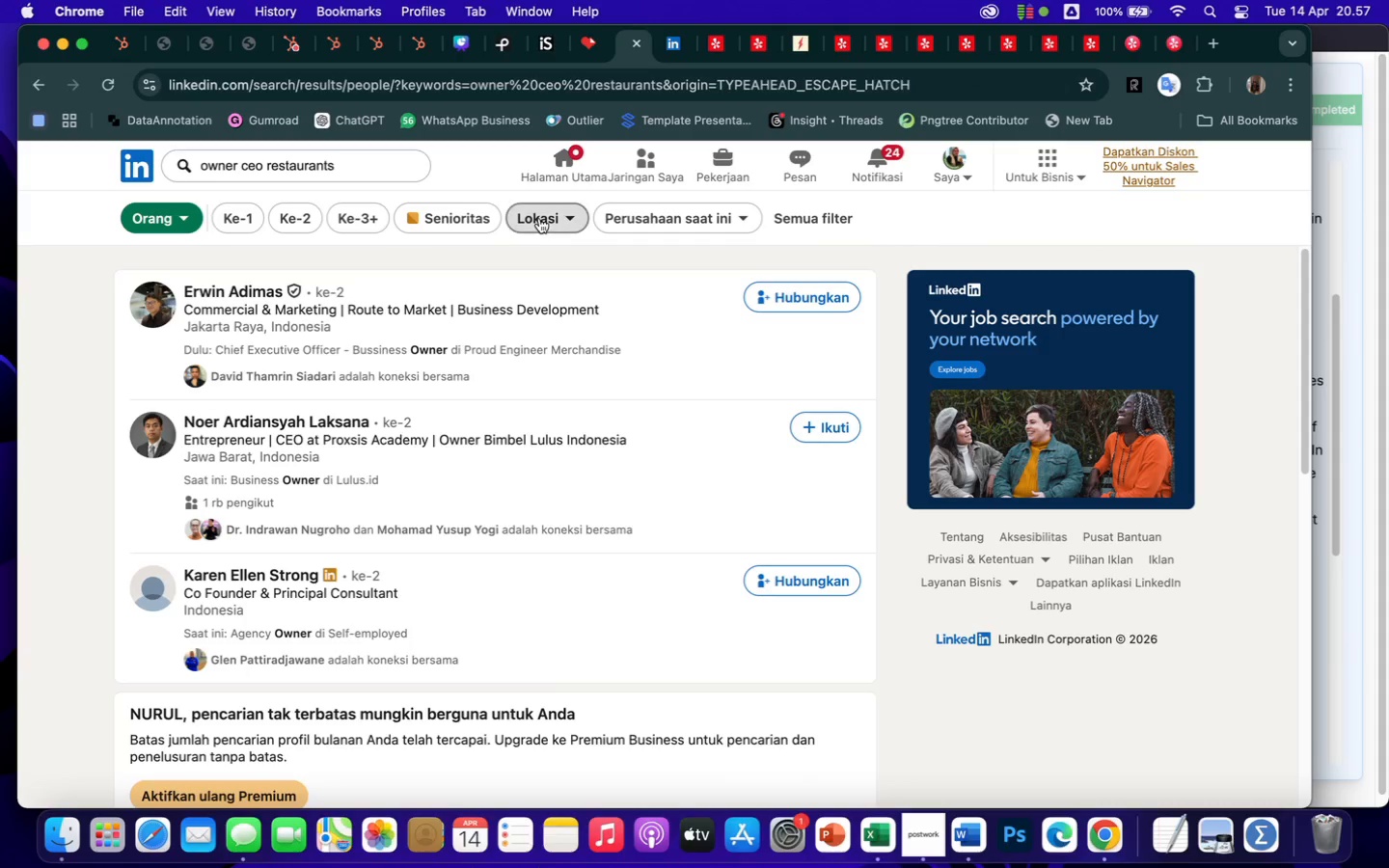 
left_click([539, 218])
 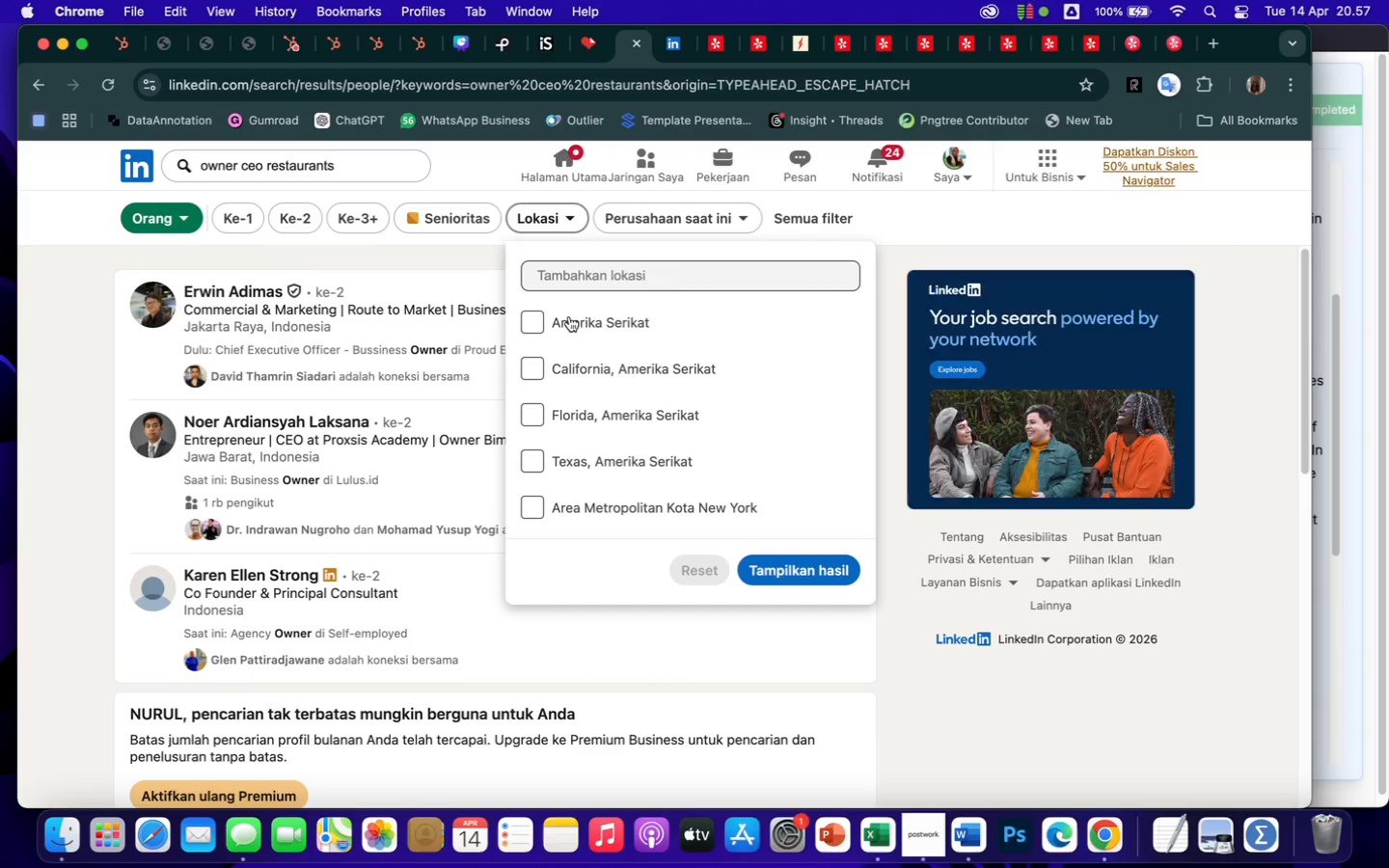 
left_click([533, 326])
 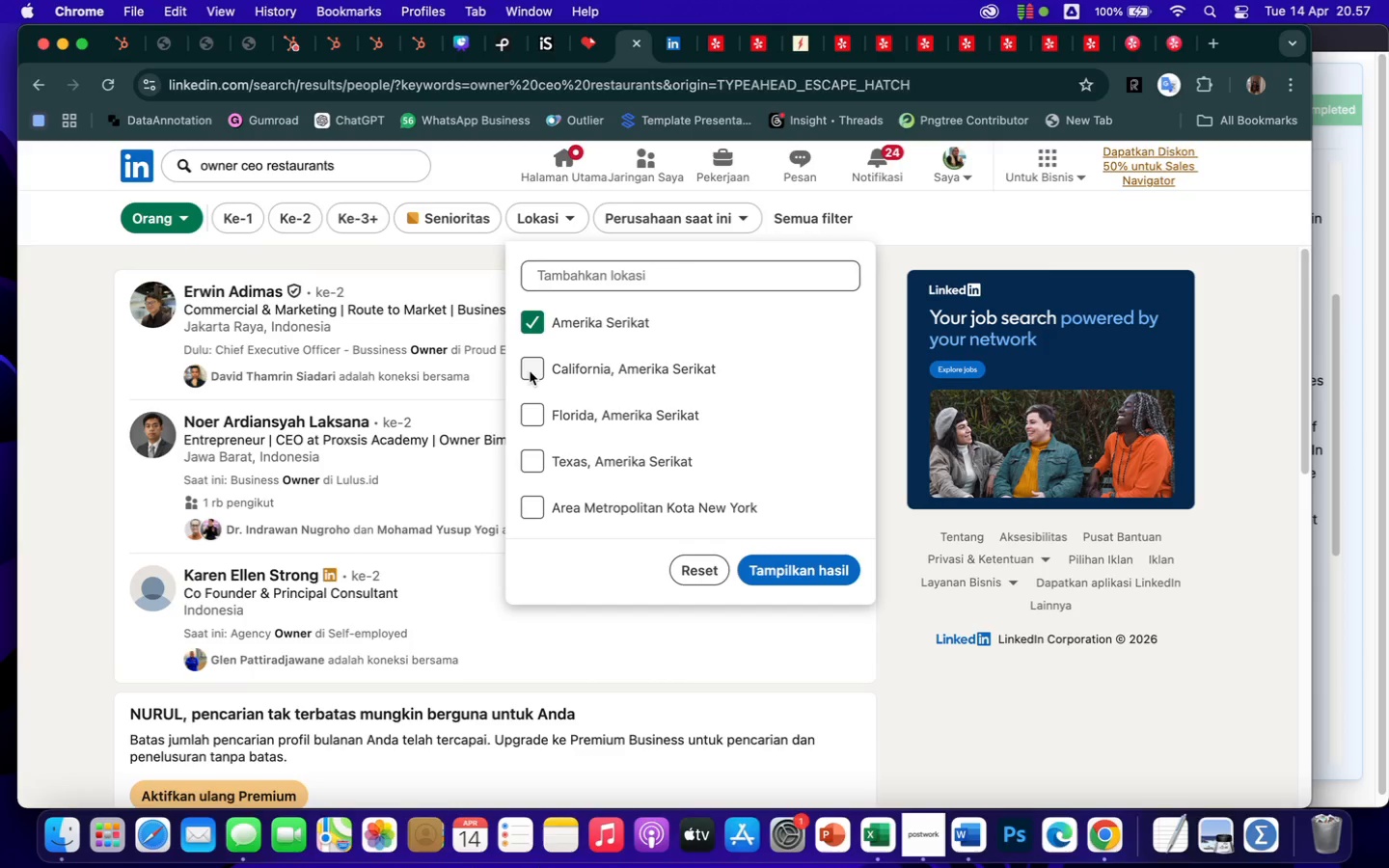 
left_click([532, 373])
 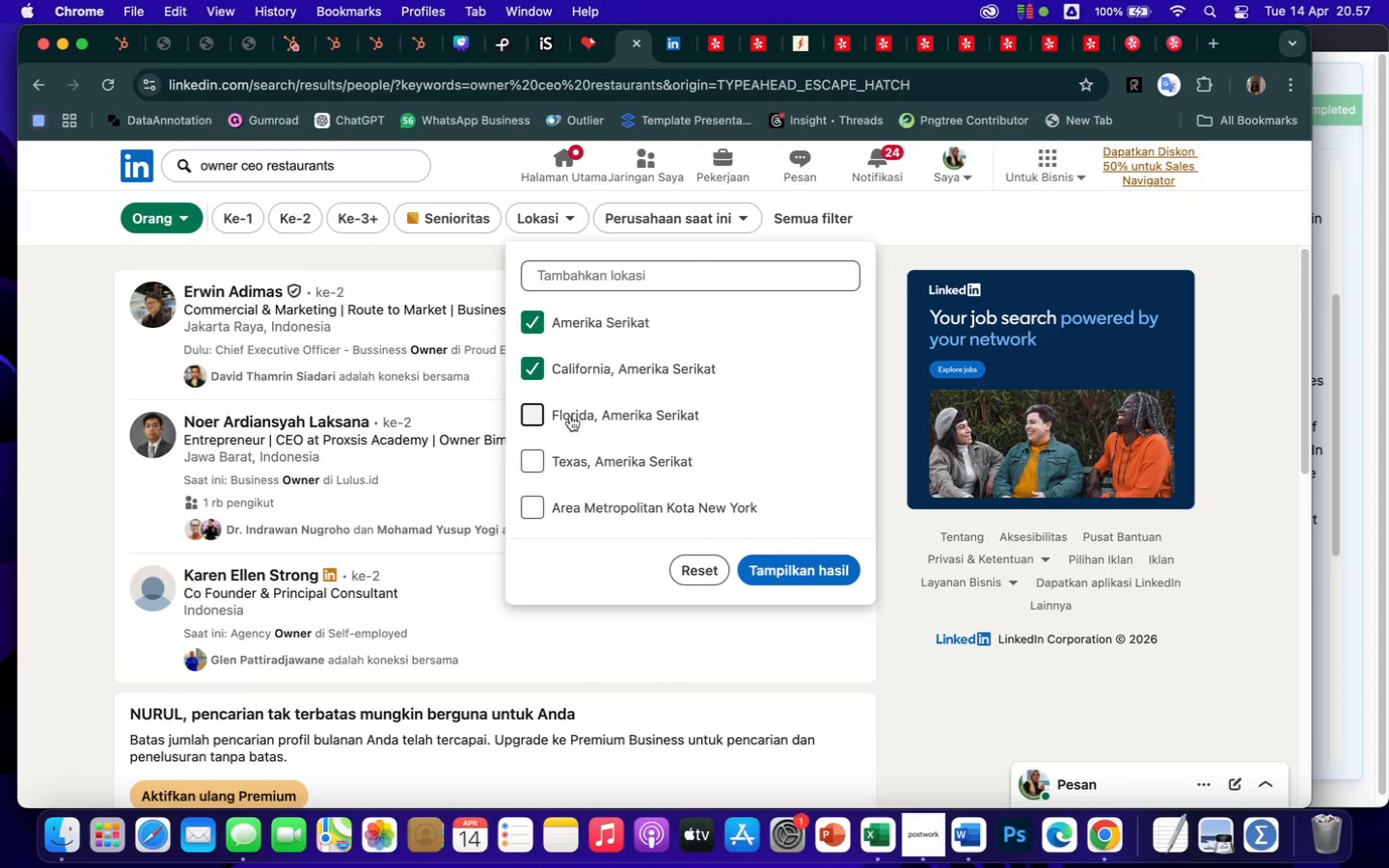 
scroll: coordinate [609, 413], scroll_direction: down, amount: 12.0
 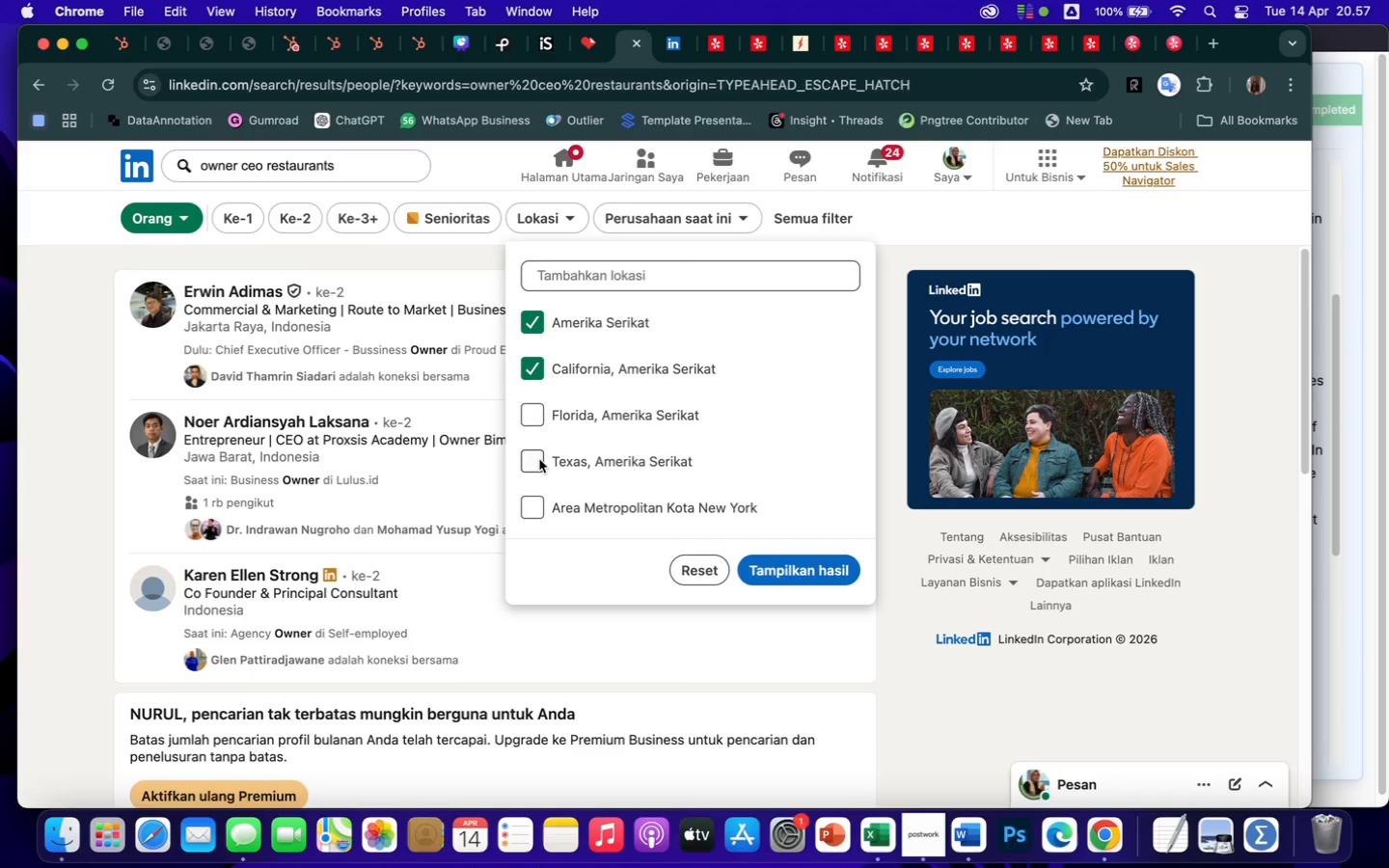 
left_click([535, 459])
 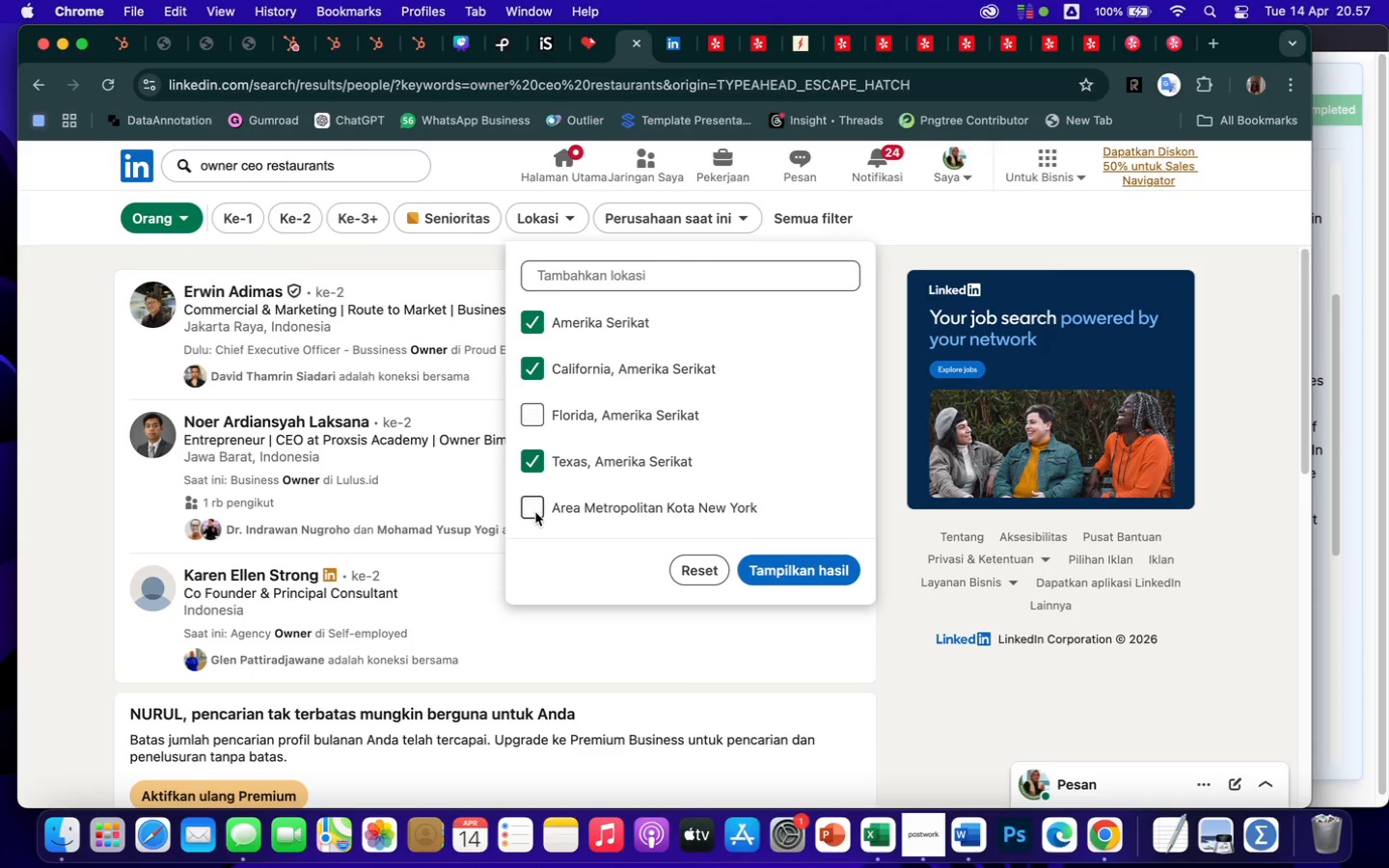 
left_click([529, 513])
 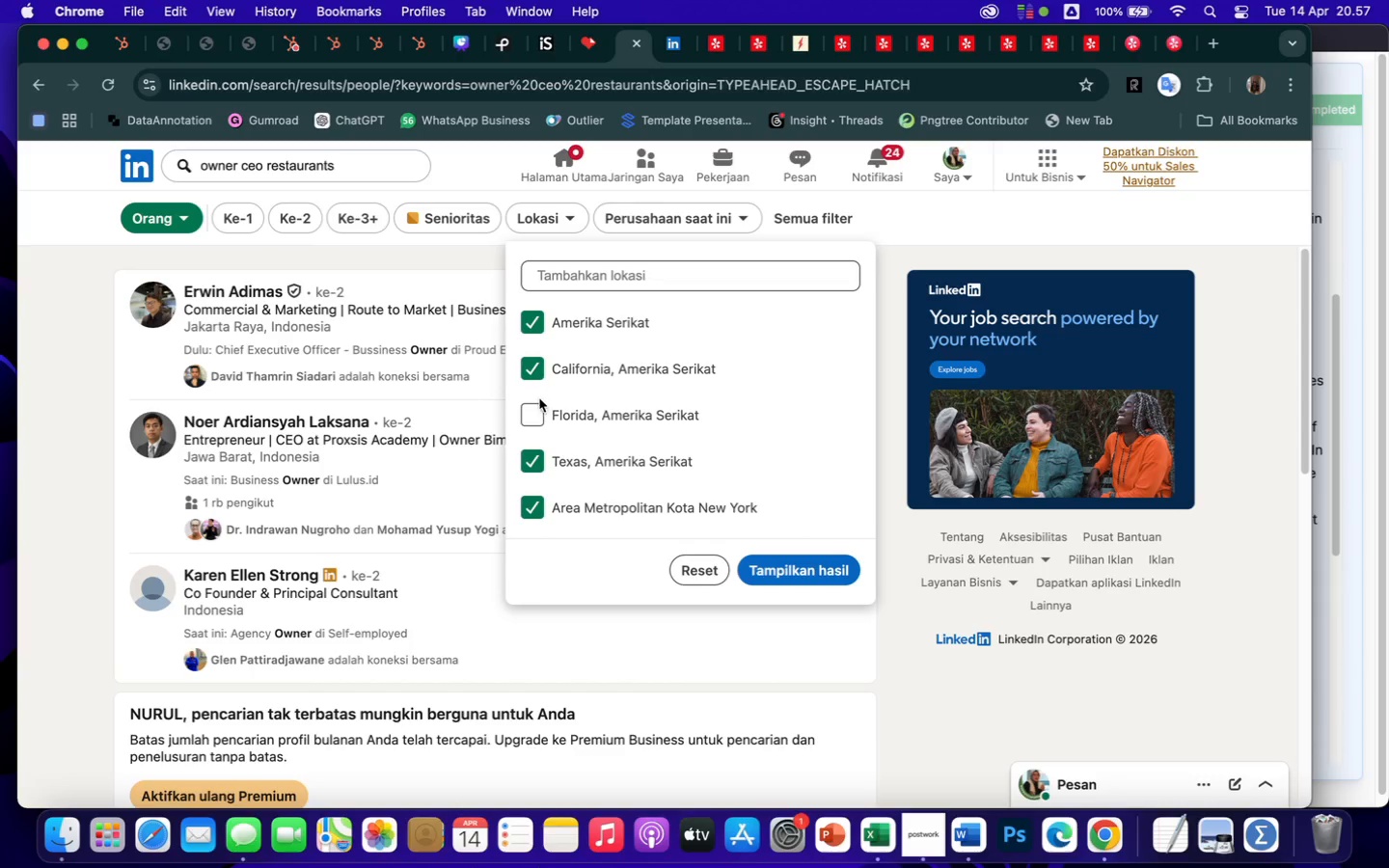 
left_click([534, 419])
 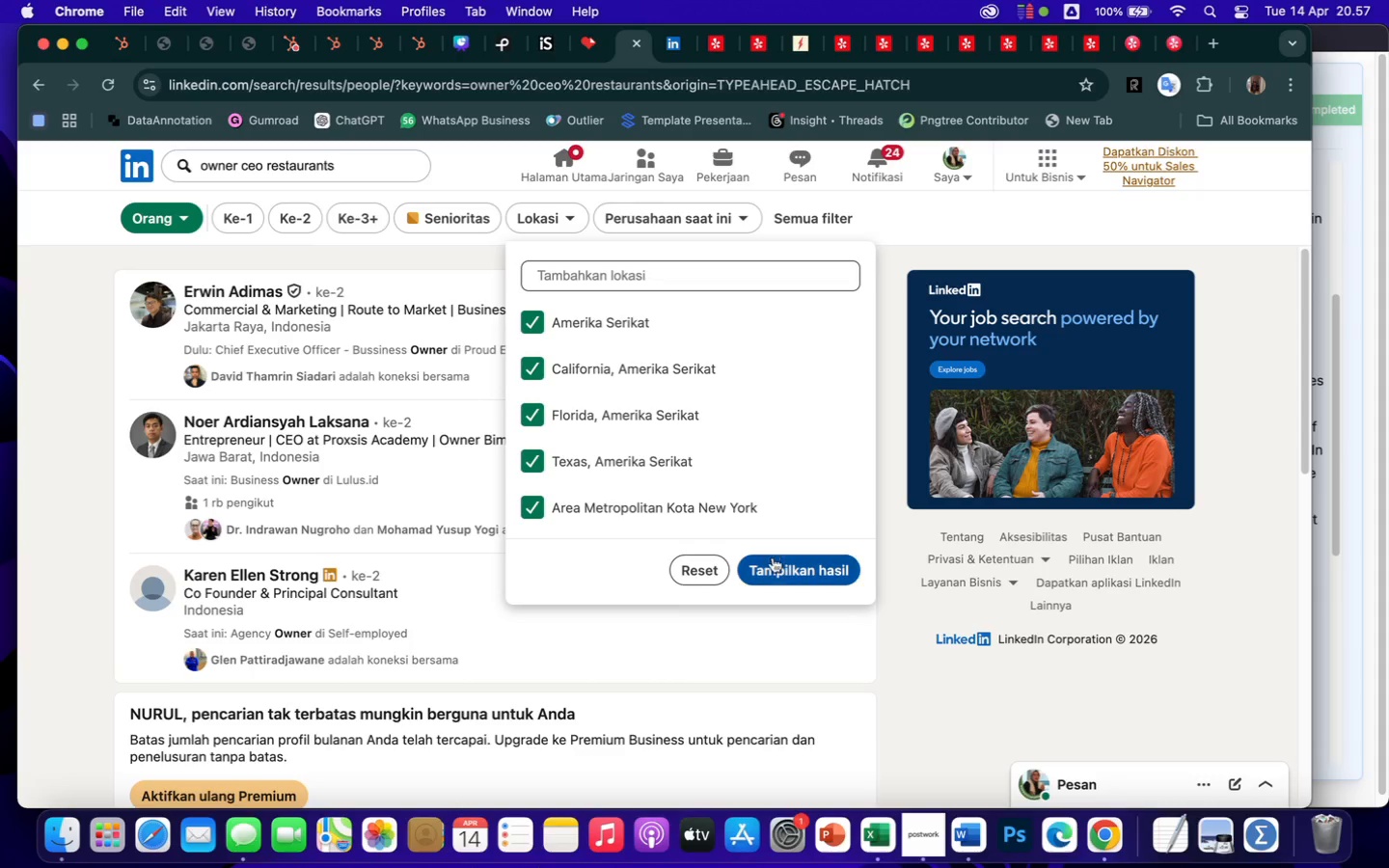 
left_click([775, 566])
 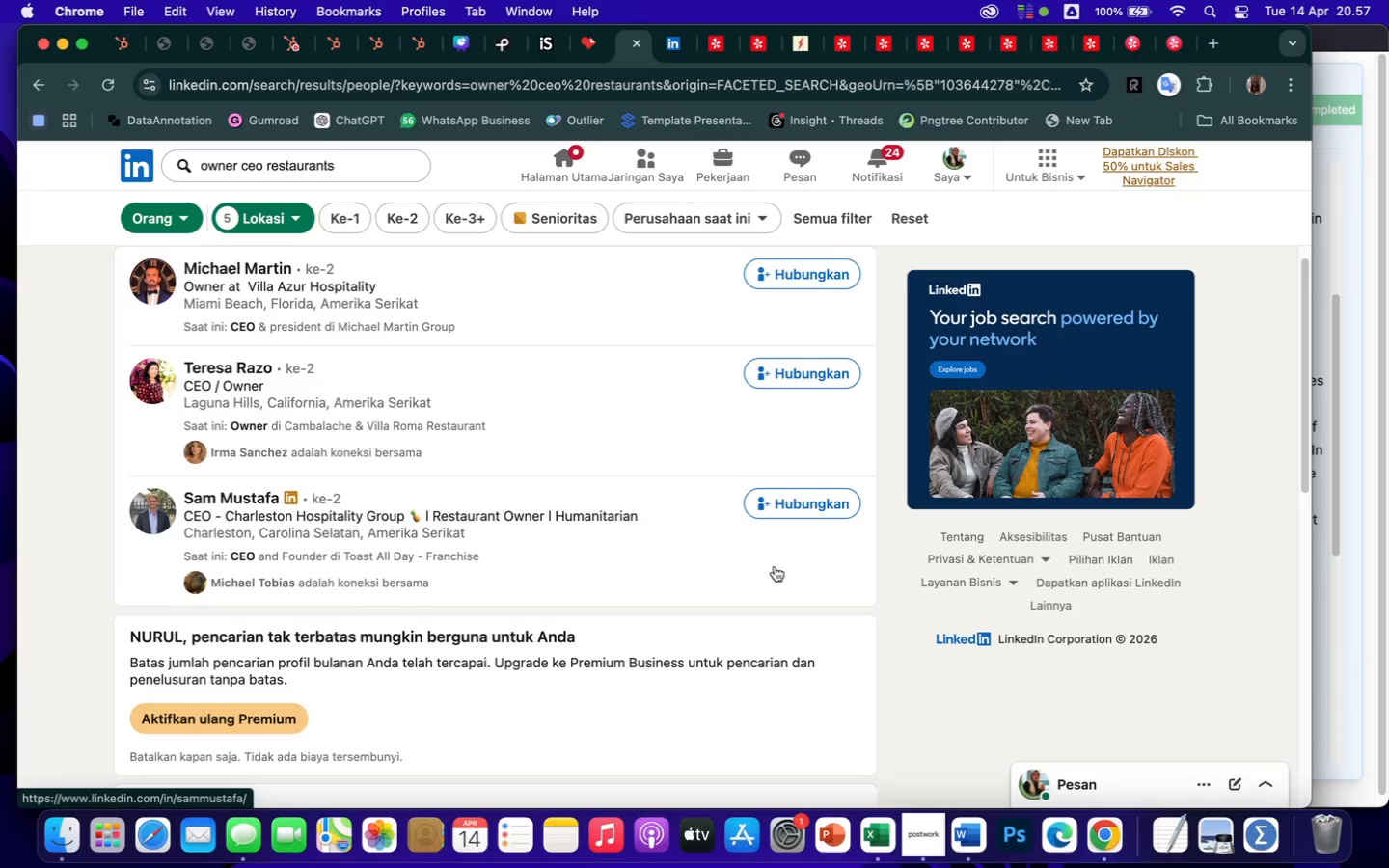 
wait(30.19)
 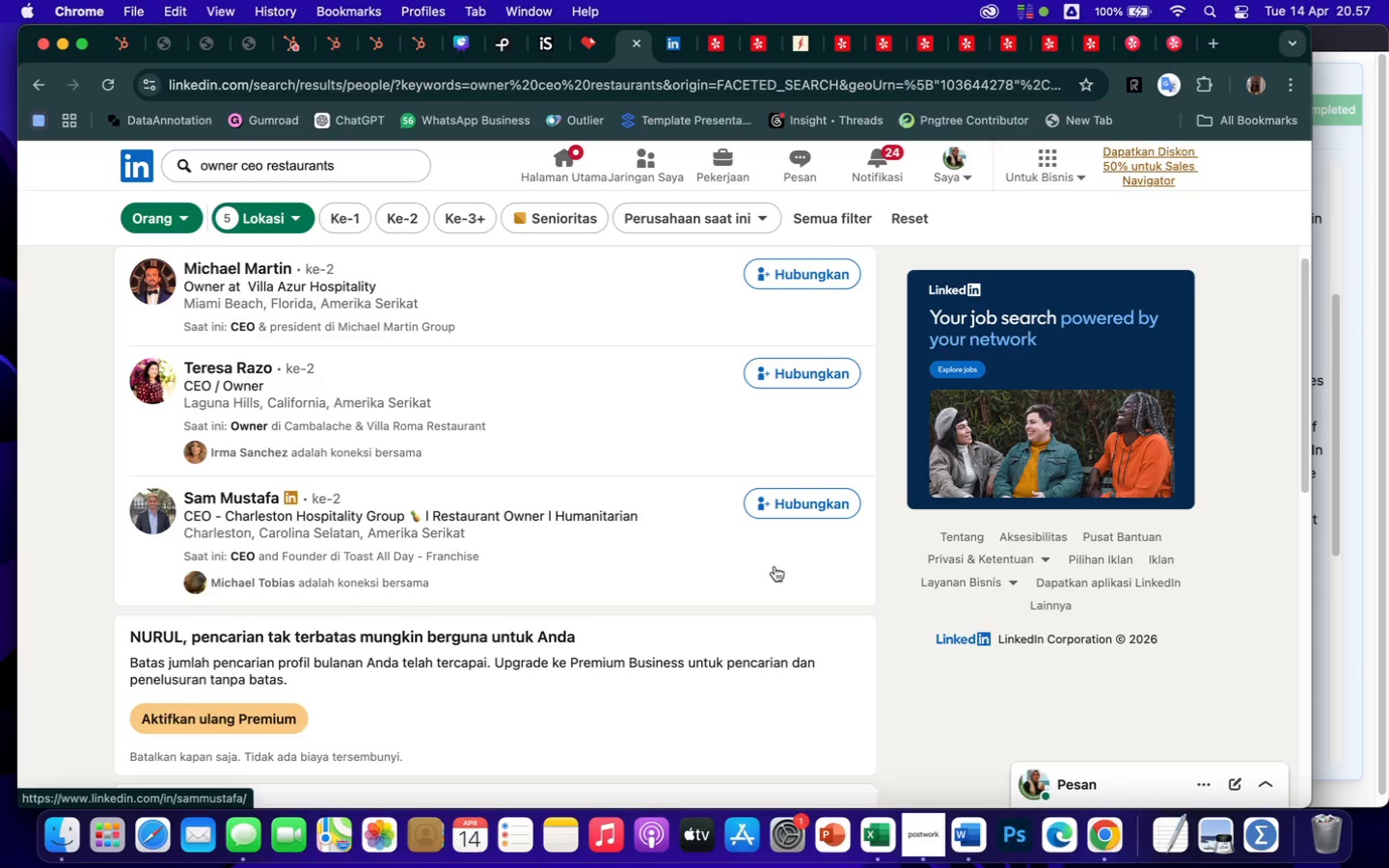 
left_click([882, 831])
 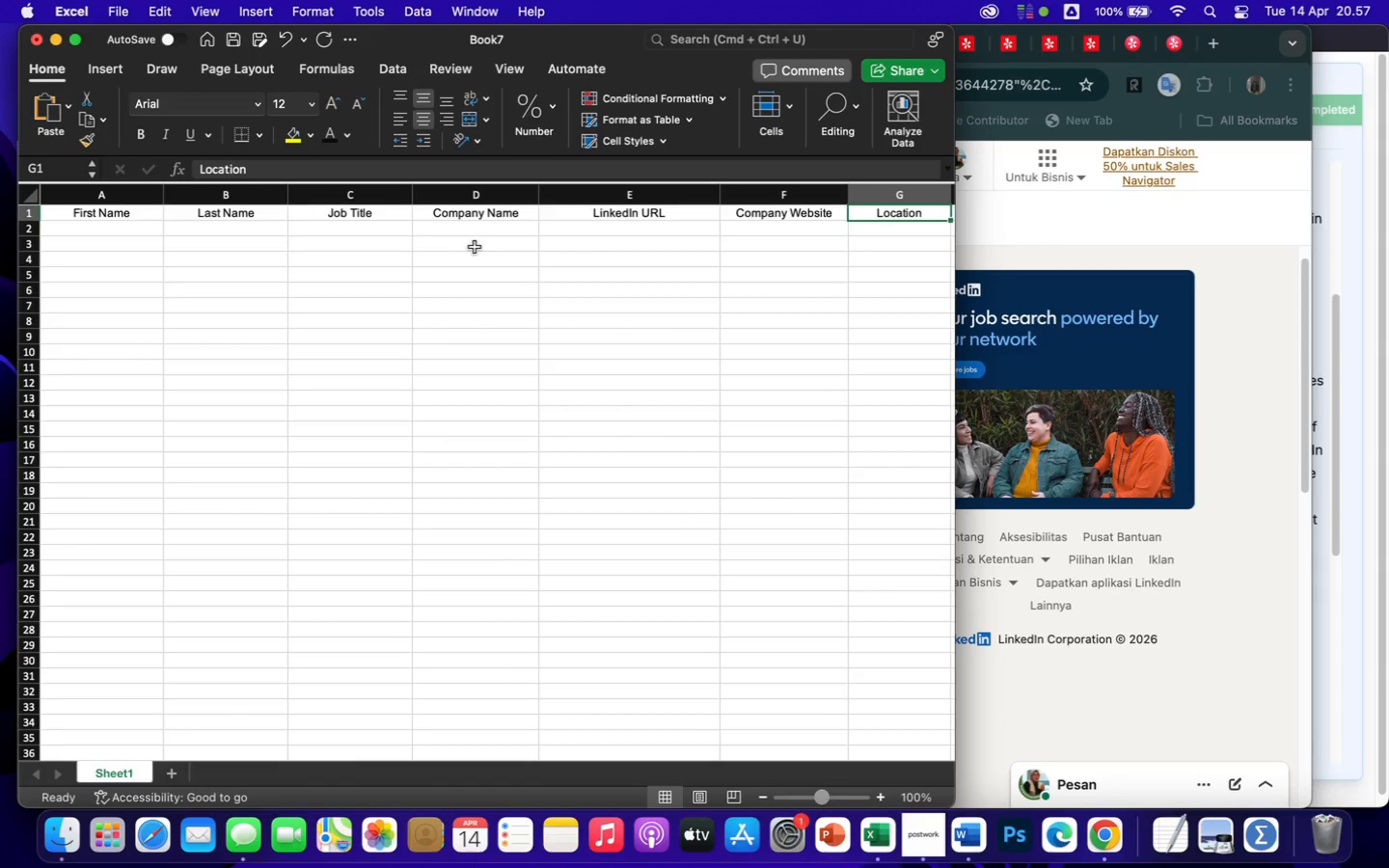 
wait(5.23)
 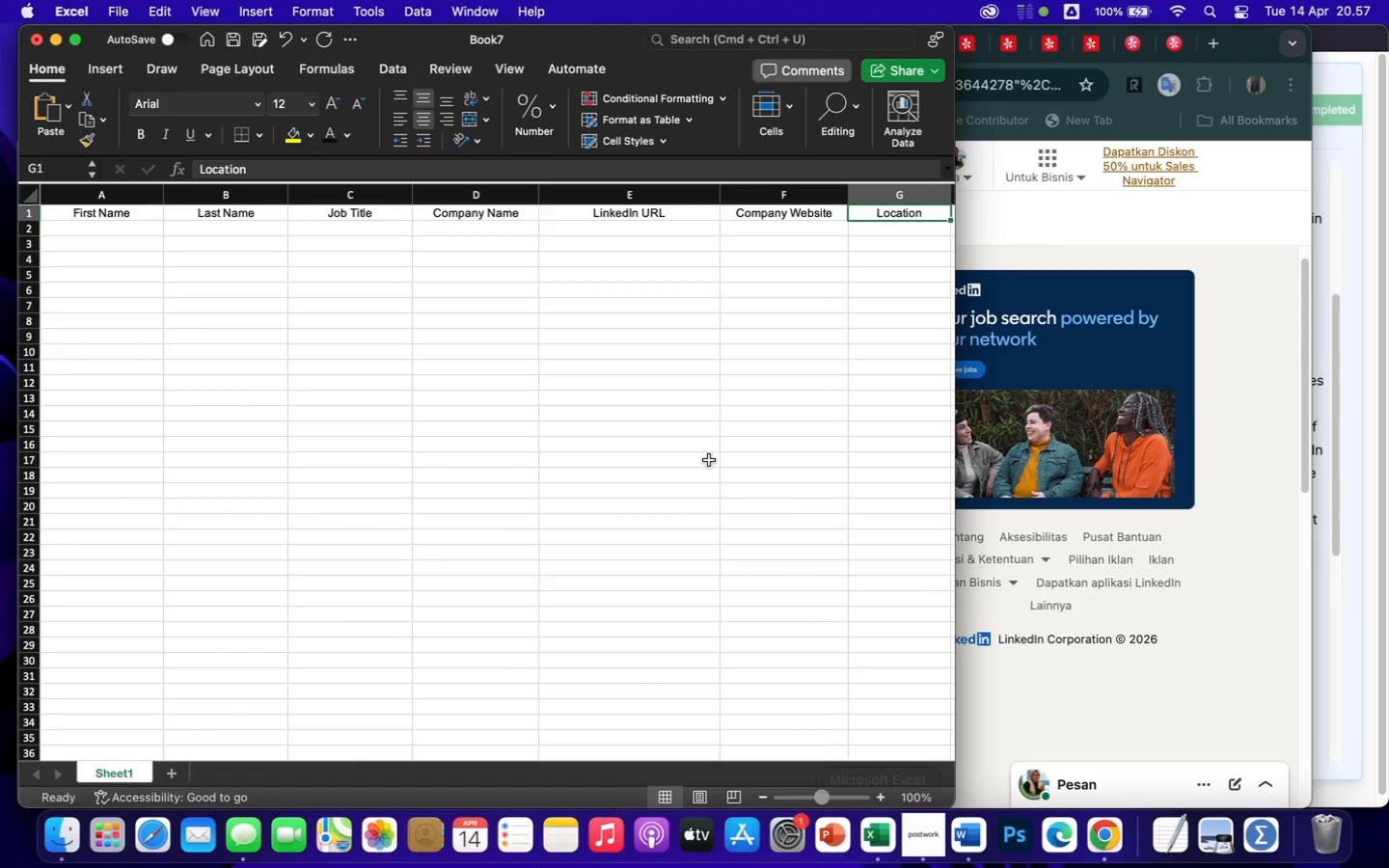 
left_click_drag(start_coordinate=[538, 190], to_coordinate=[554, 196])
 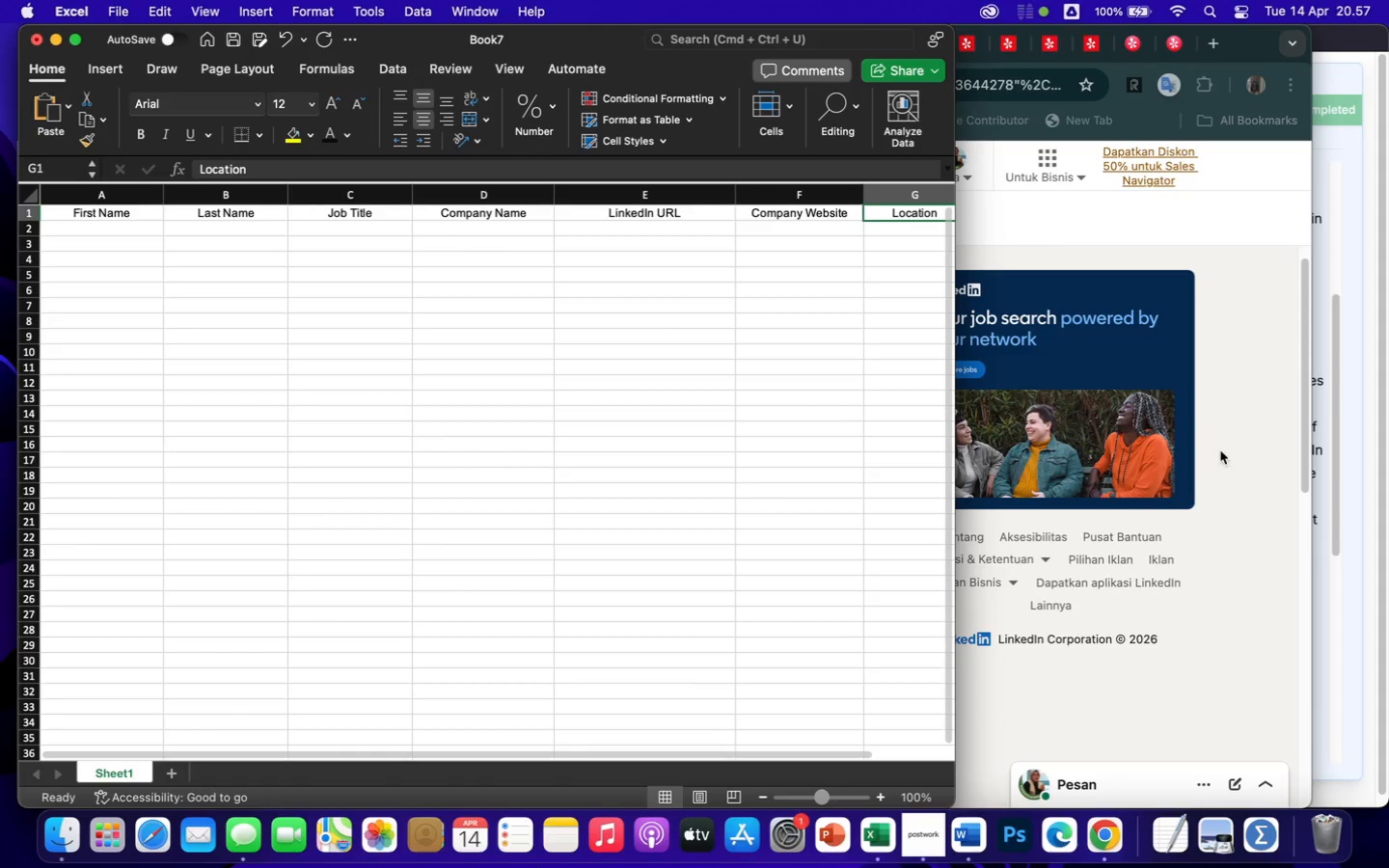 
left_click([1327, 567])